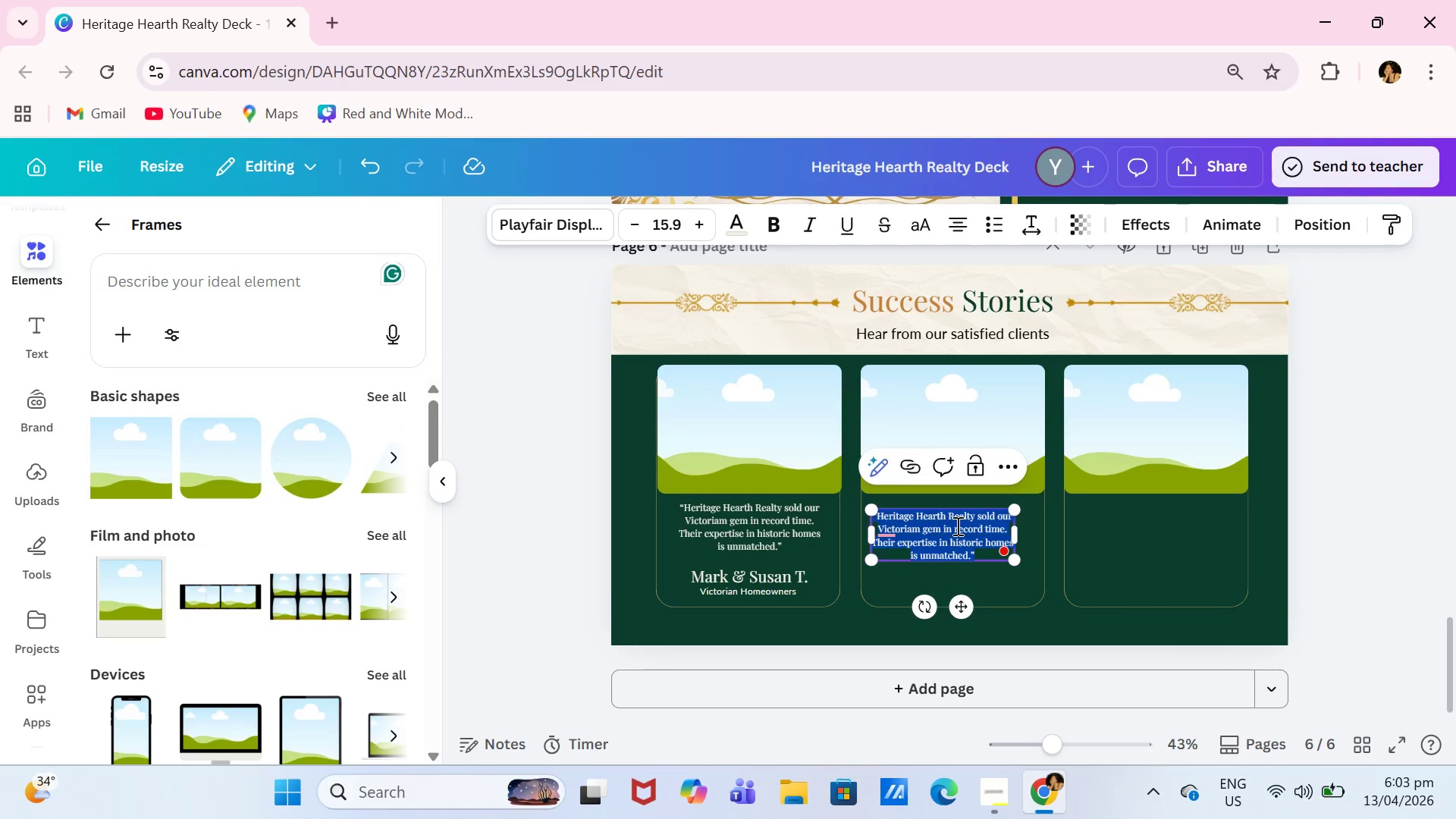 
type("An exceptional experience from start to finish. Our historic )
 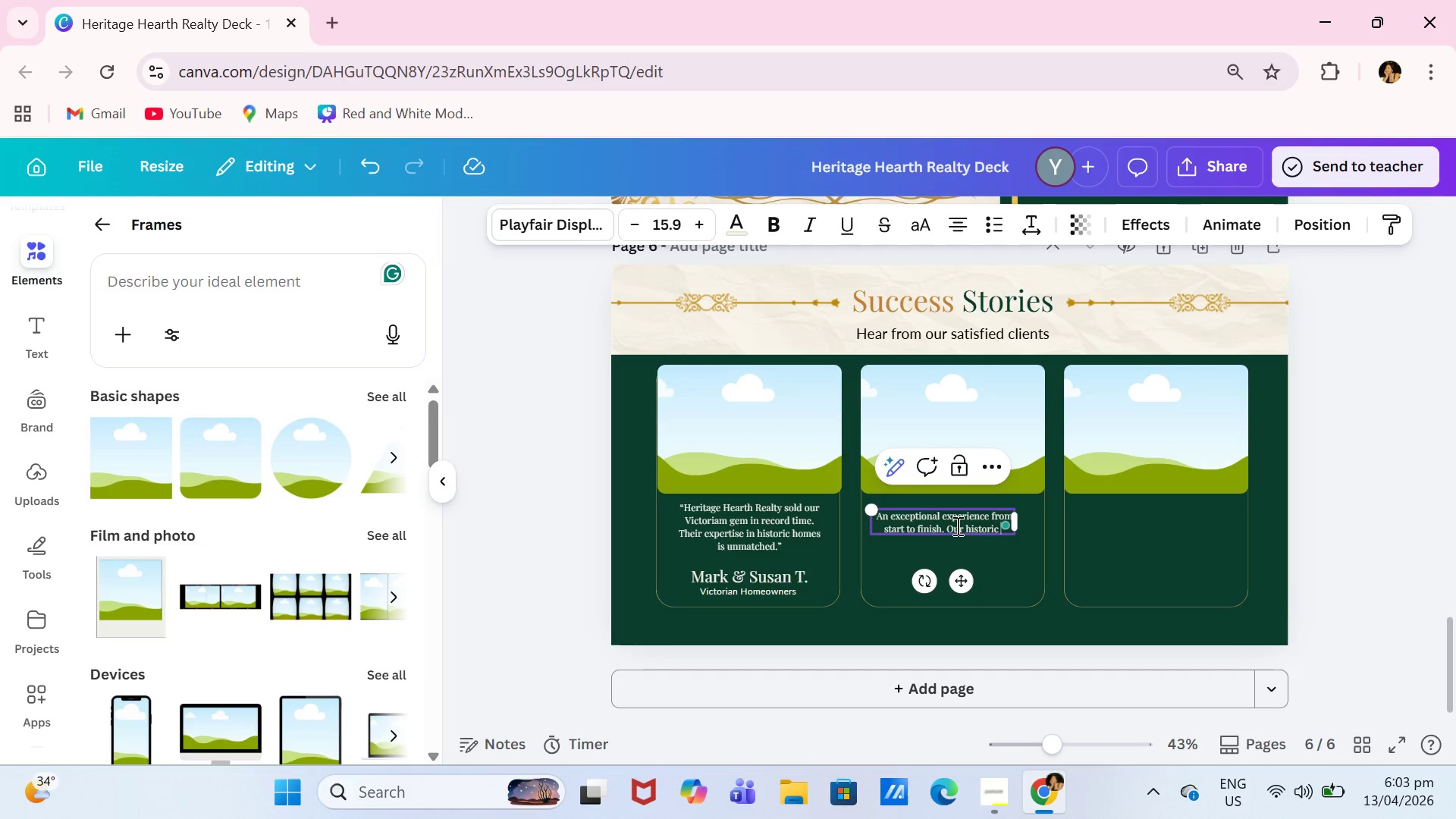 
wait(6.12)
 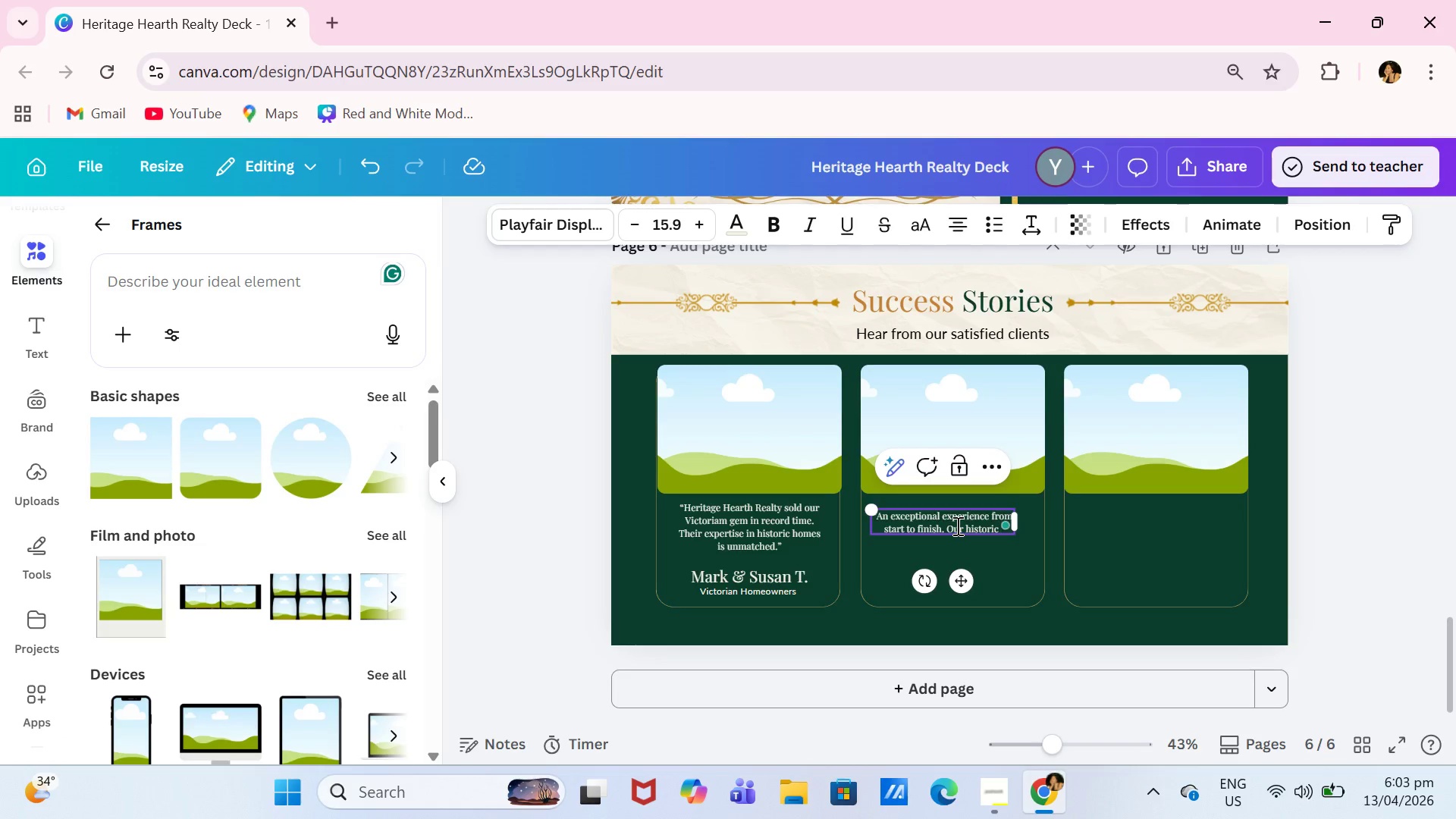 
type(was in th \e )
key(Backspace)
key(Backspace)
key(Backspace)
key(Backspace)
type(e best hands.")
 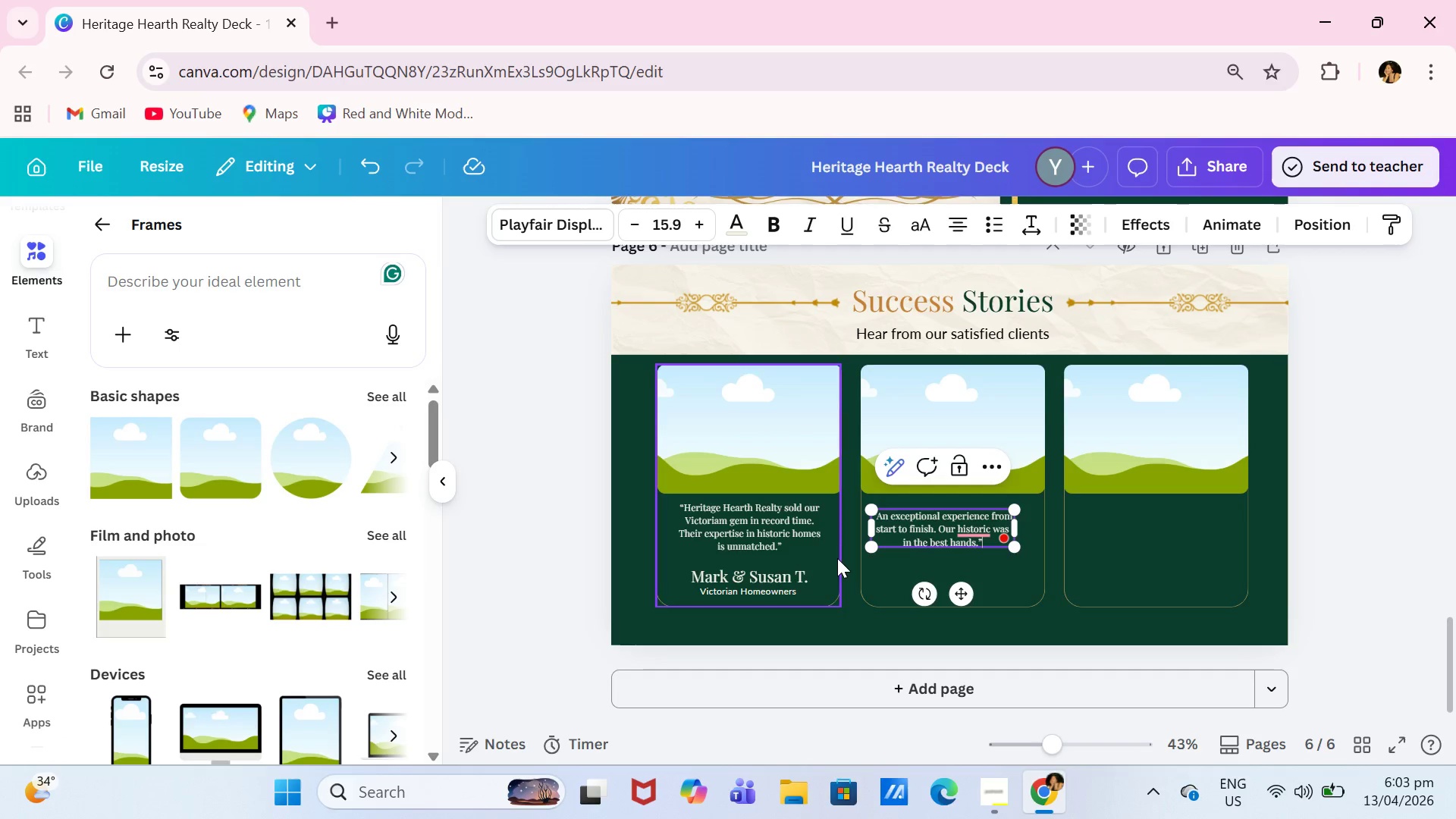 
left_click([780, 576])
 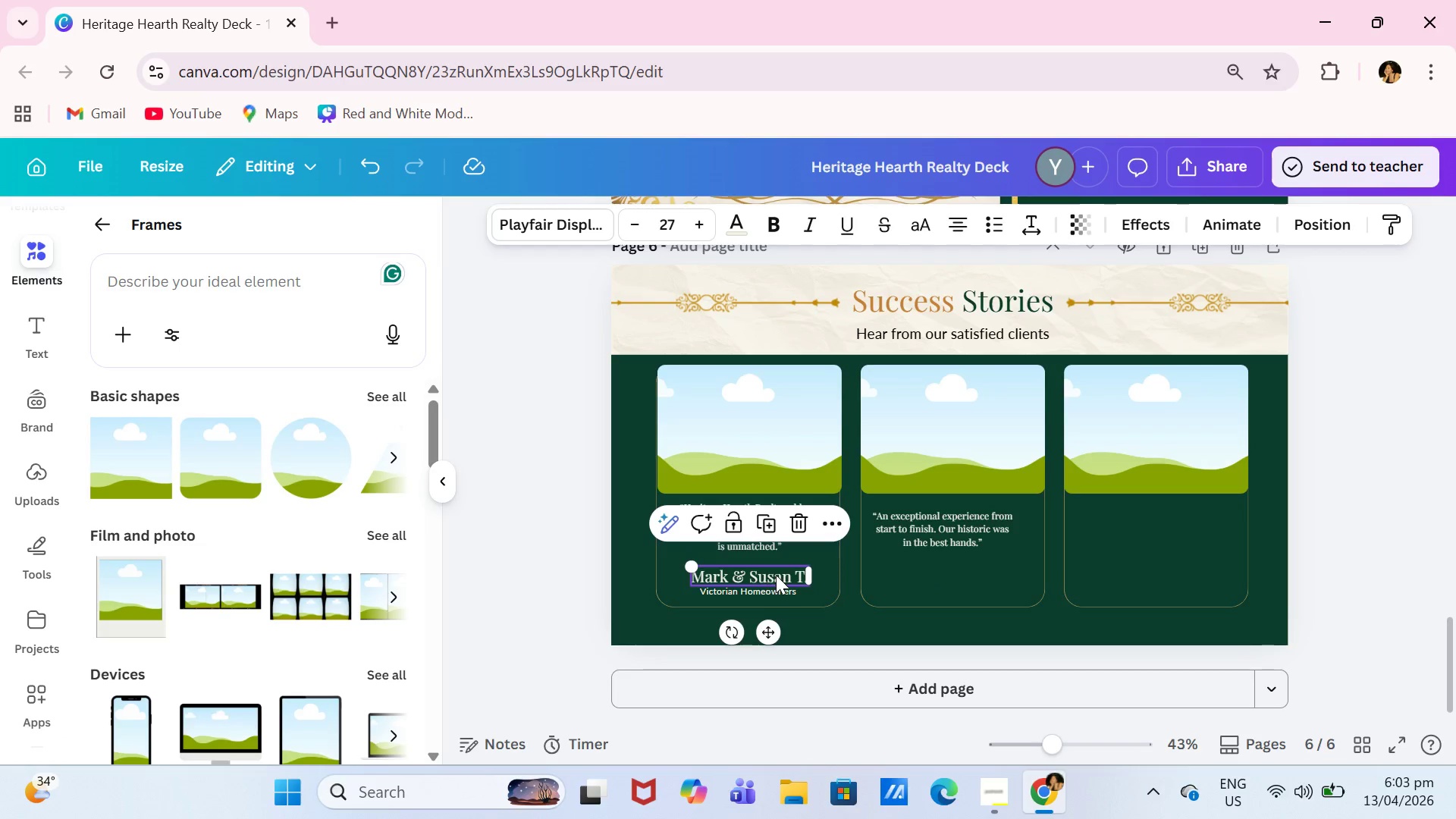 
left_click([776, 575])
 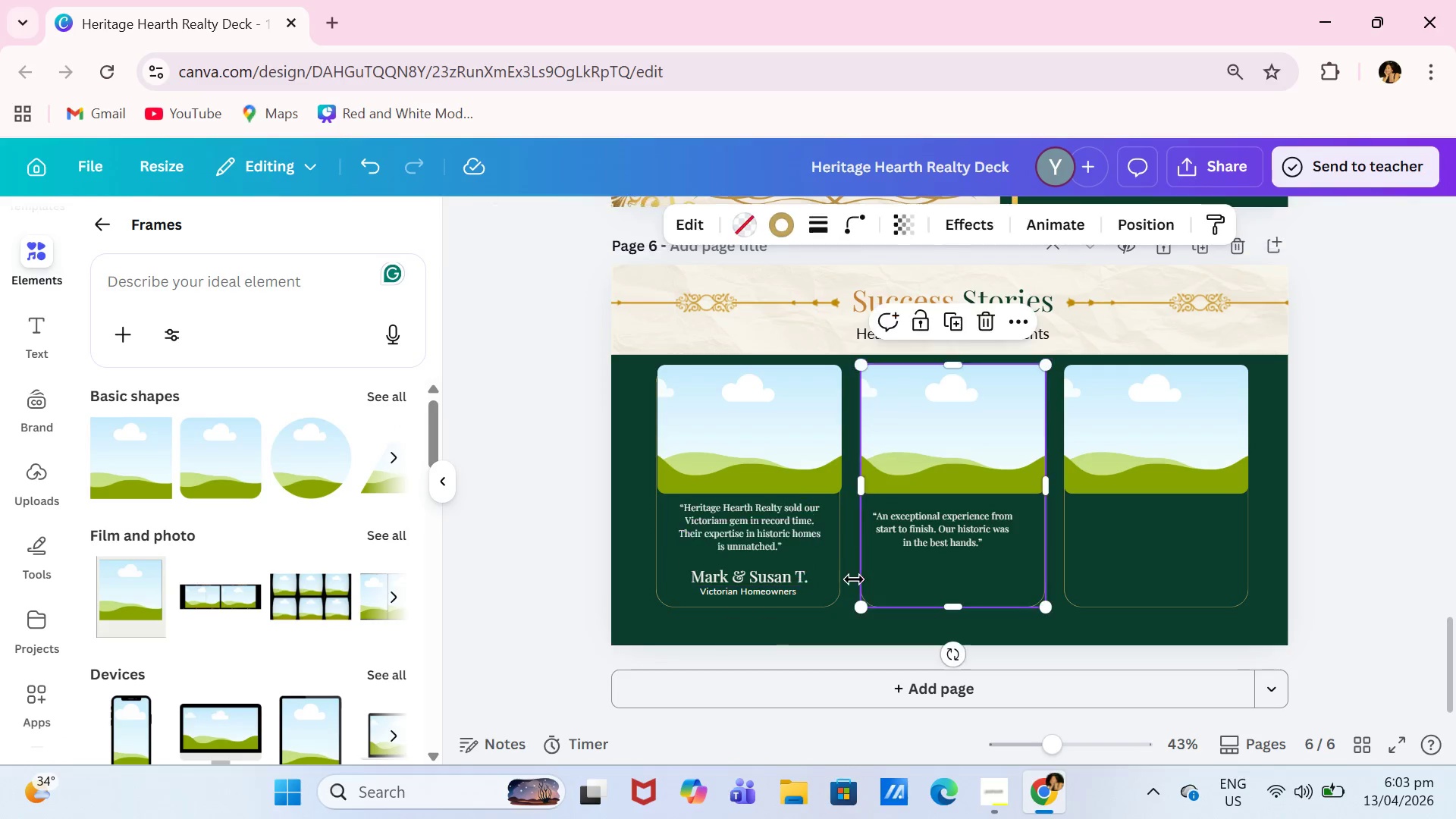 
double_click([788, 575])
 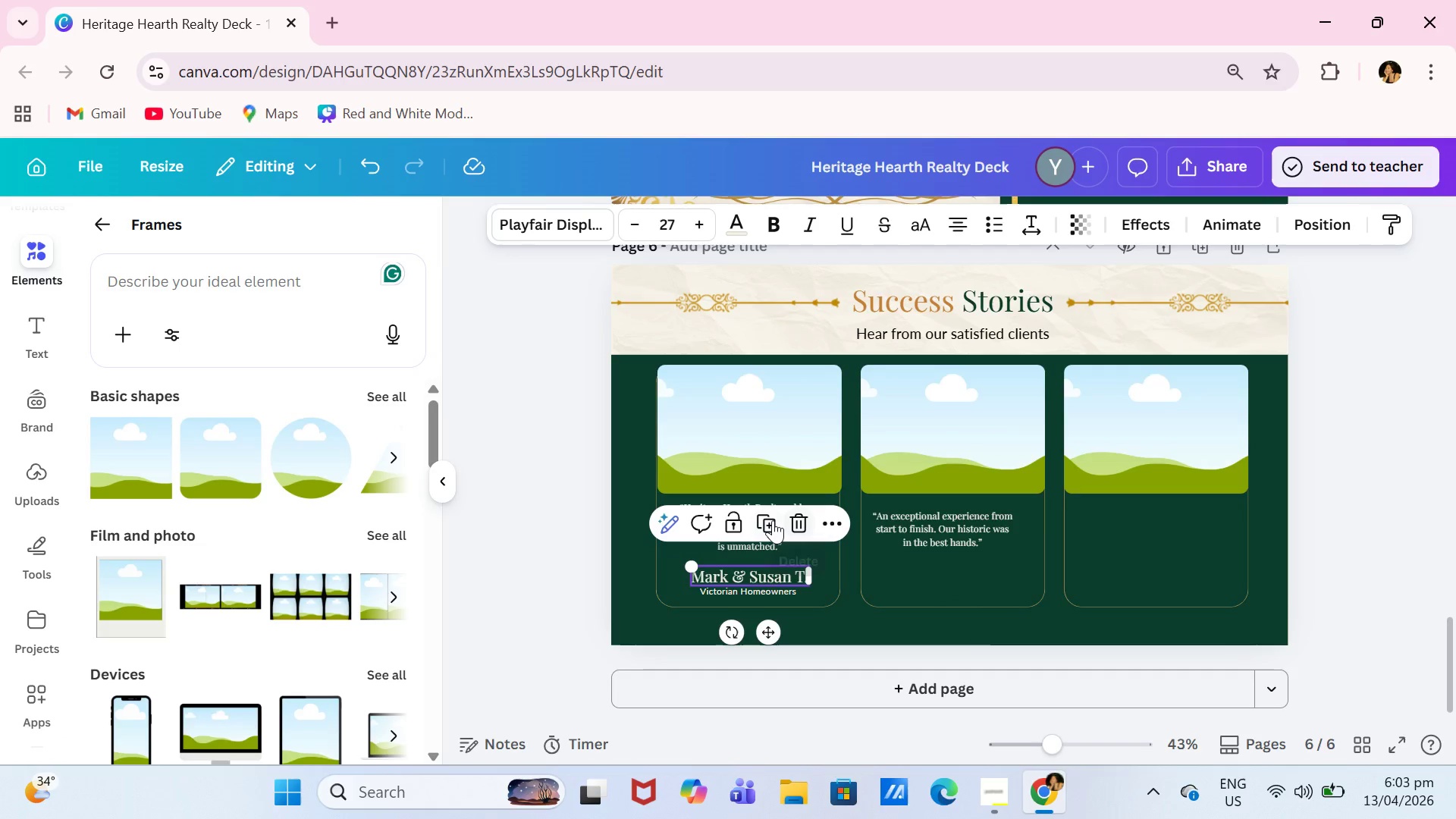 
left_click([773, 520])
 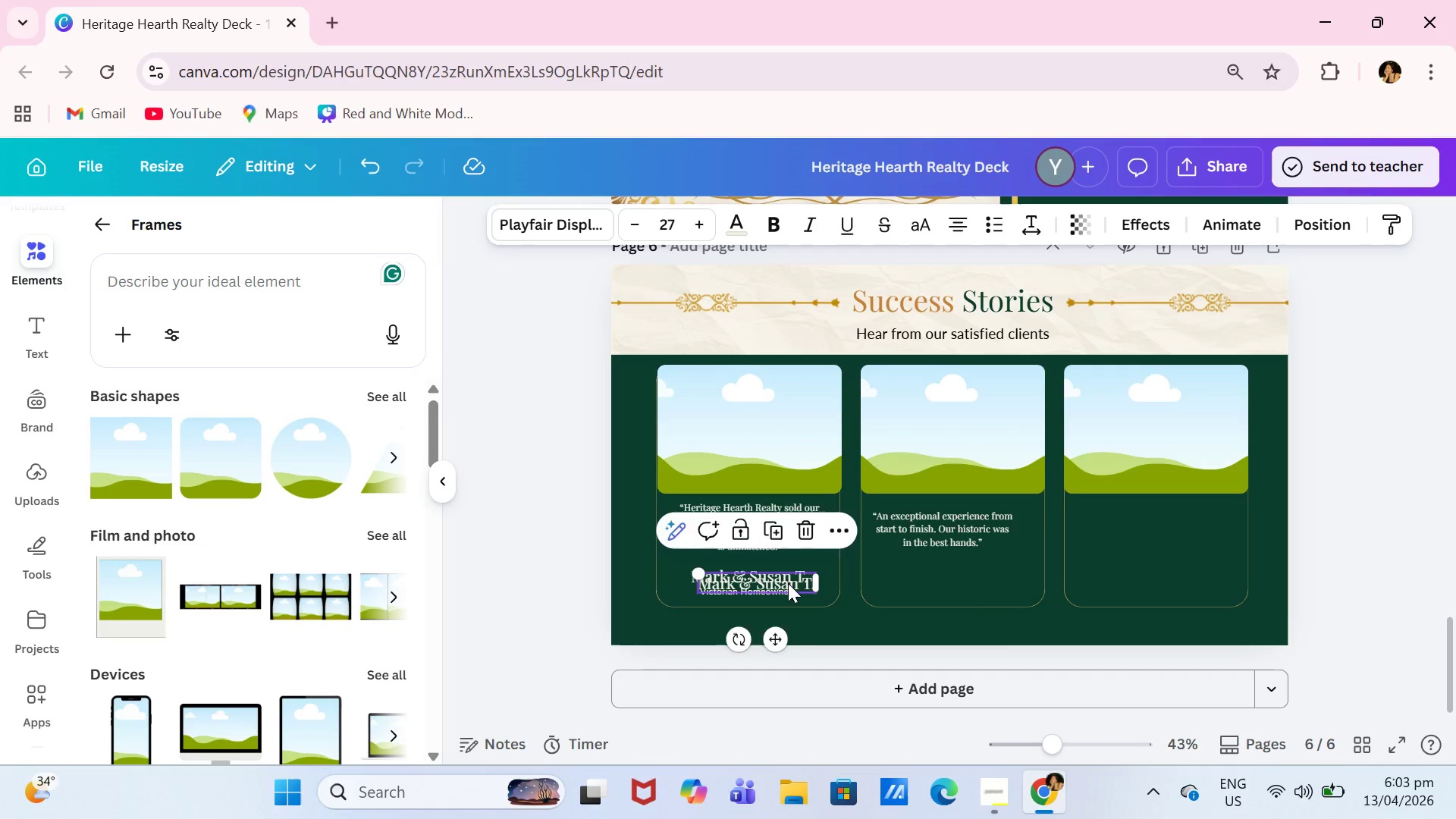 
left_click_drag(start_coordinate=[788, 583], to_coordinate=[965, 568])
 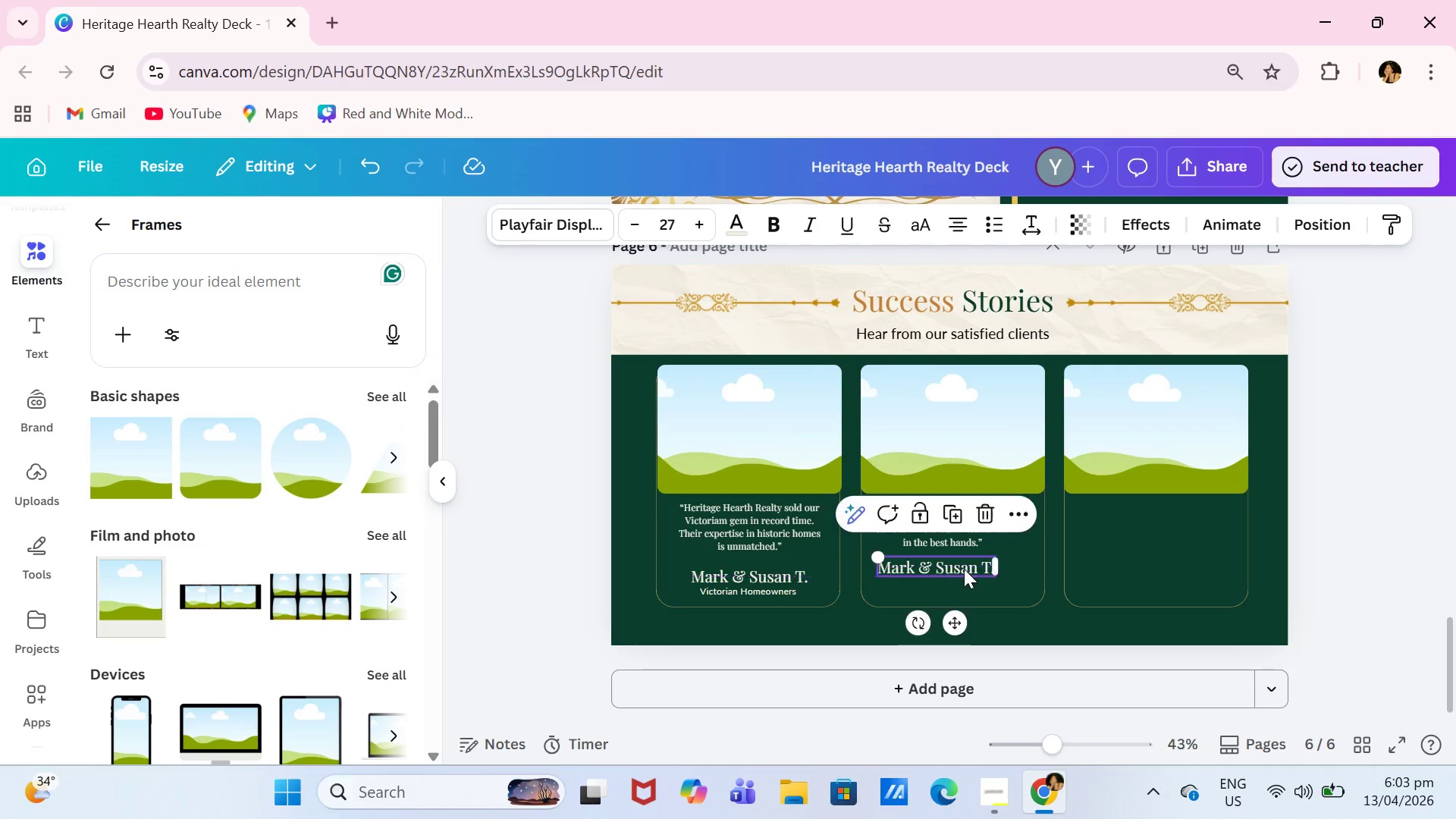 
double_click([964, 569])
 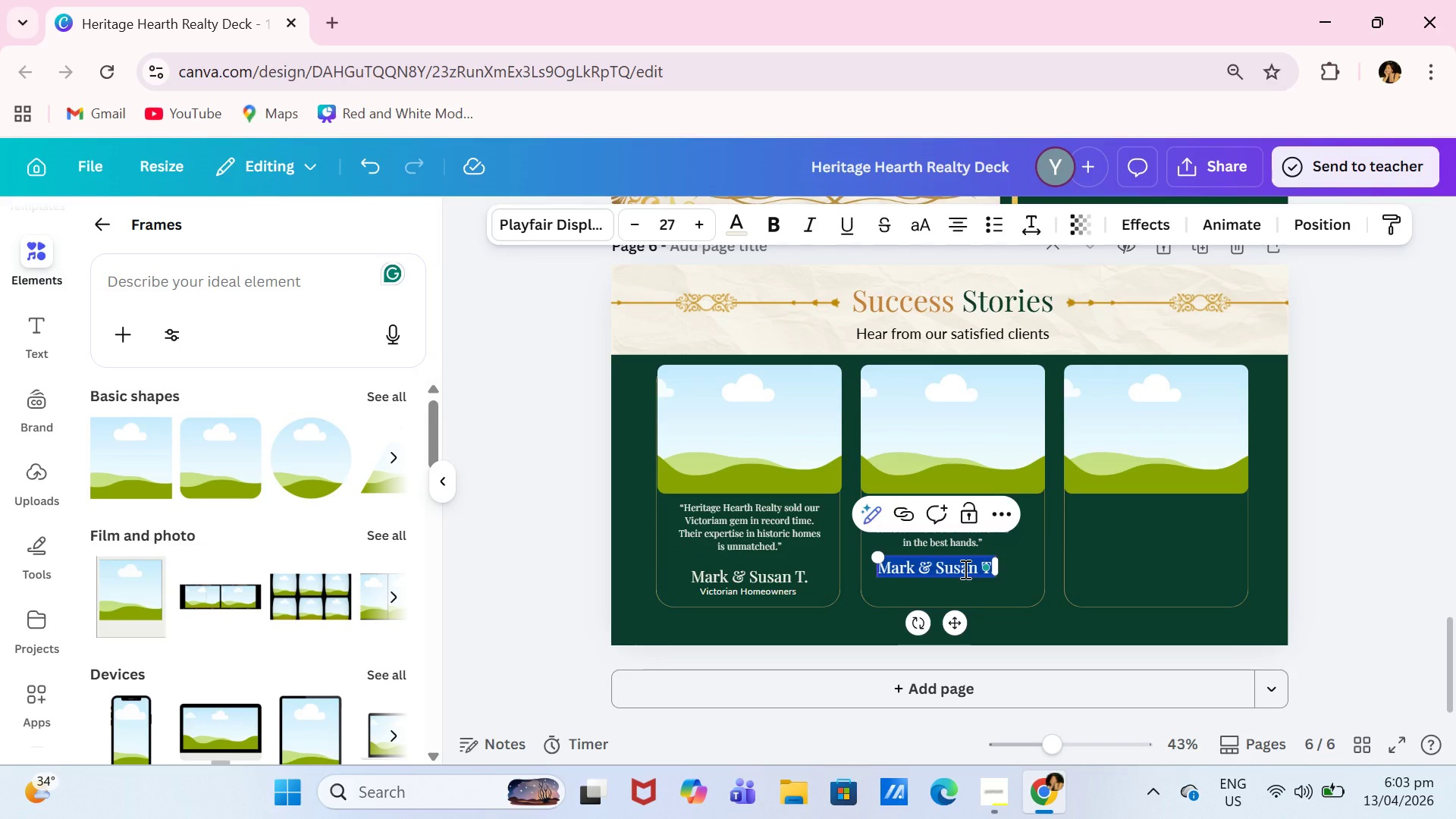 
type(David M.)
 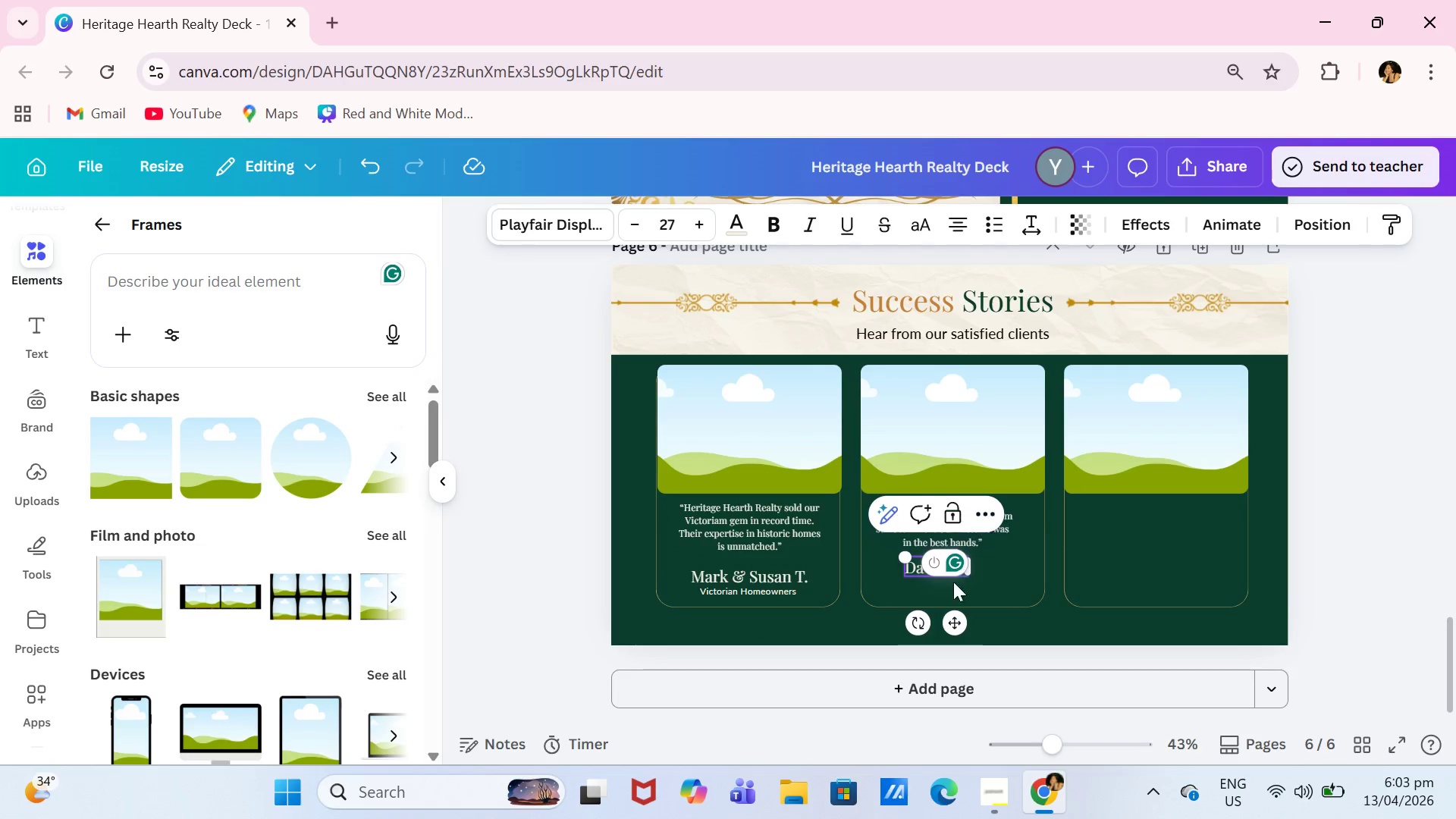 
left_click([952, 600])
 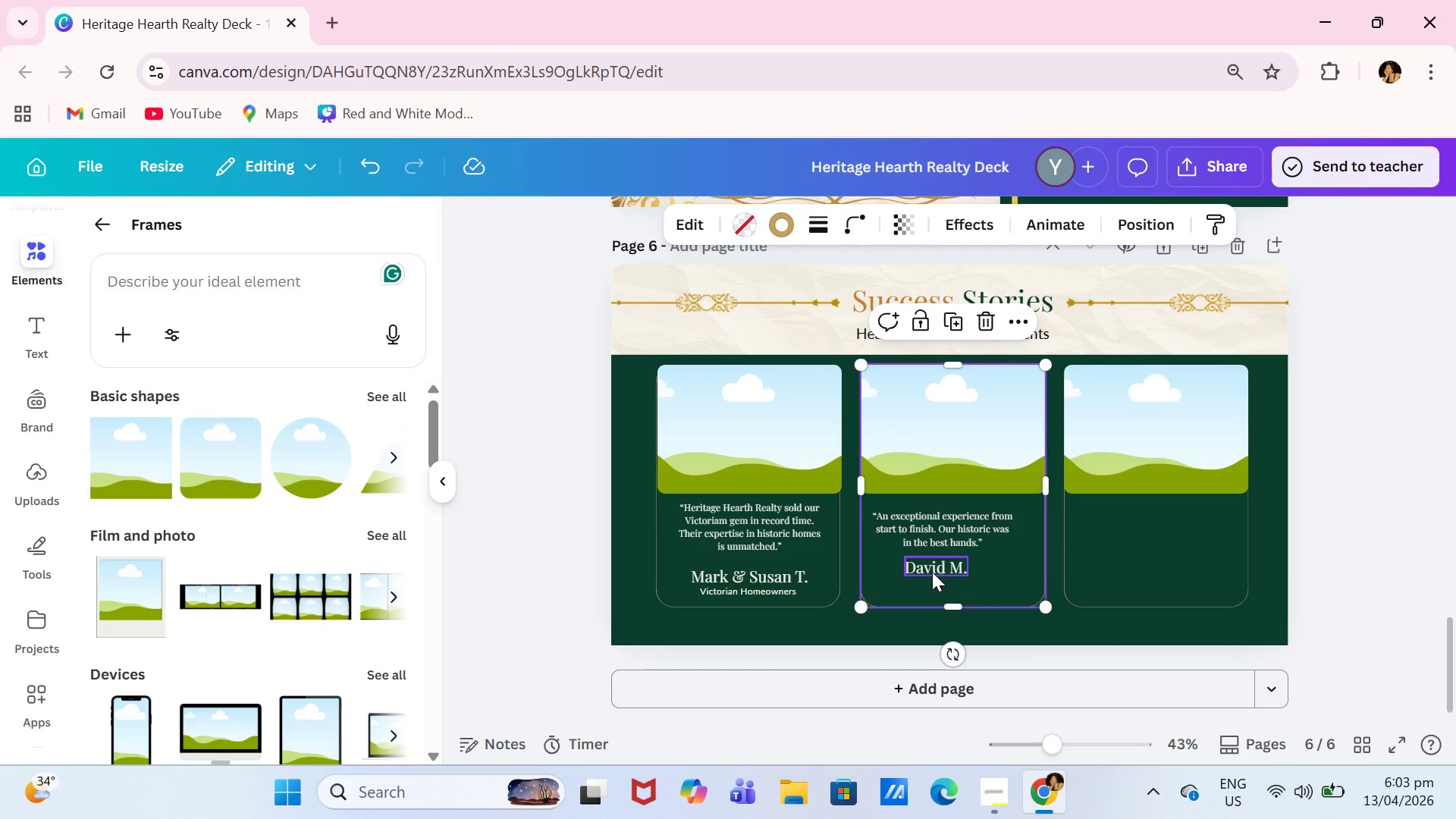 
left_click([933, 570])
 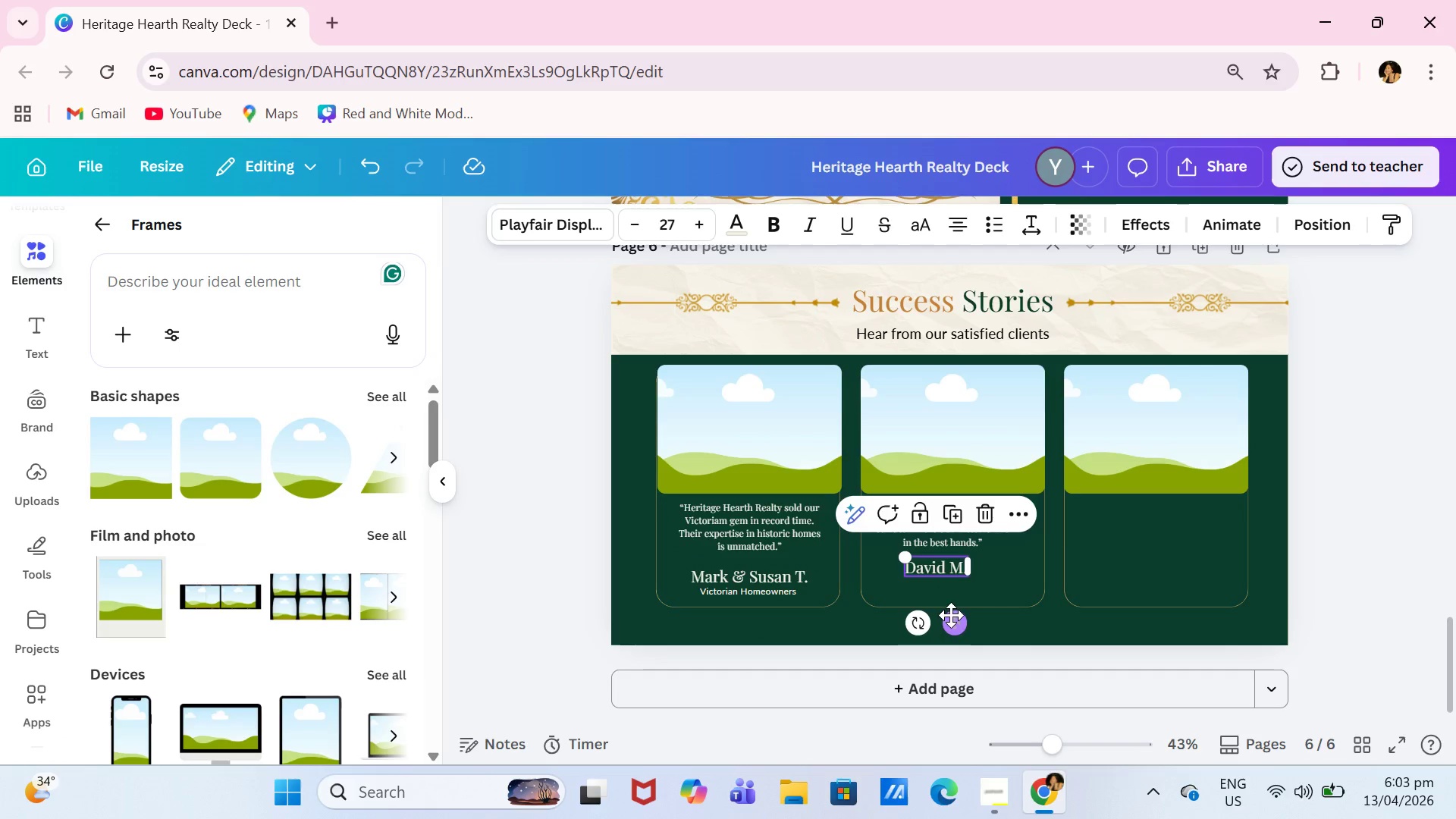 
left_click_drag(start_coordinate=[955, 619], to_coordinate=[974, 627])
 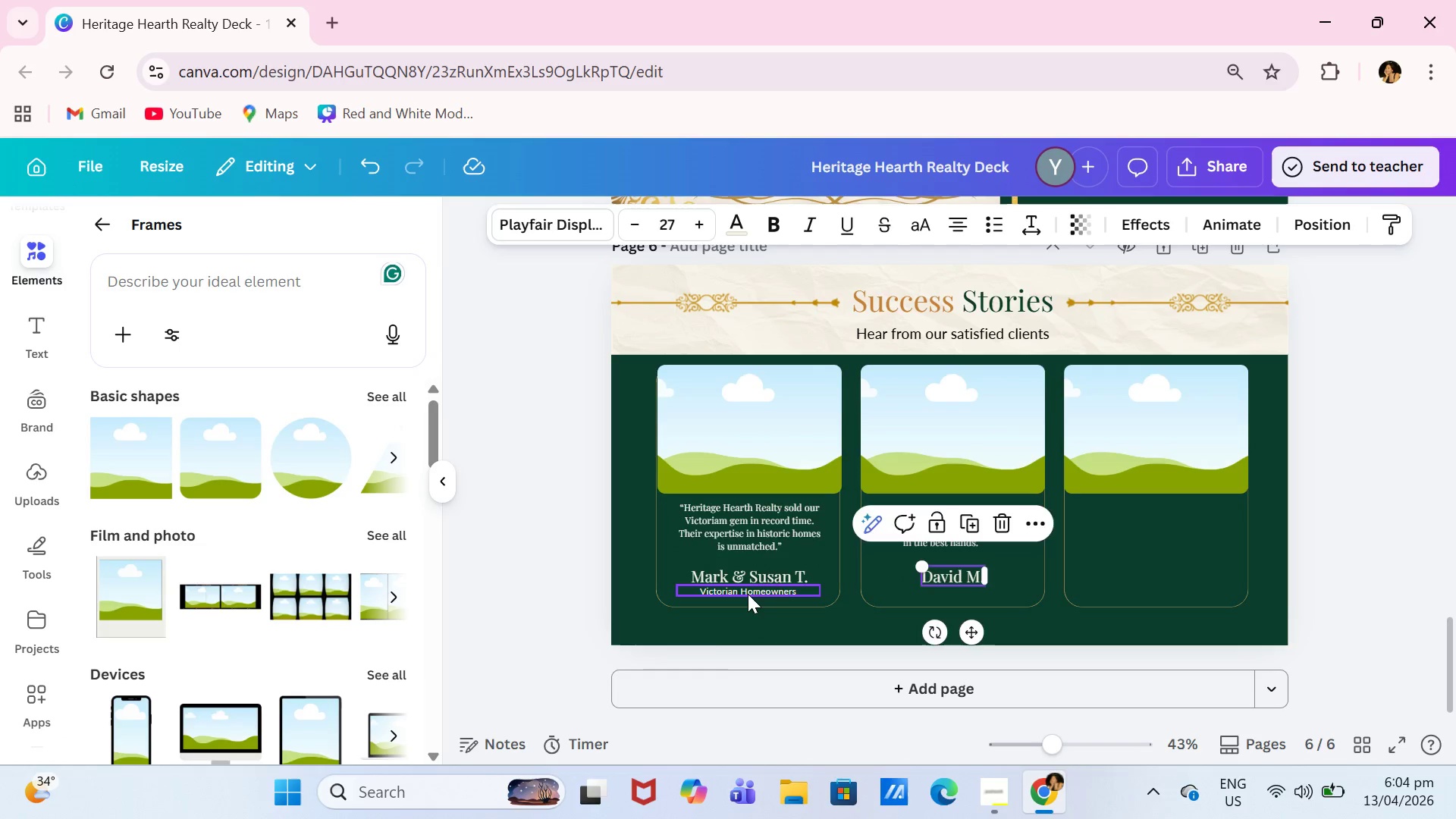 
left_click([747, 593])
 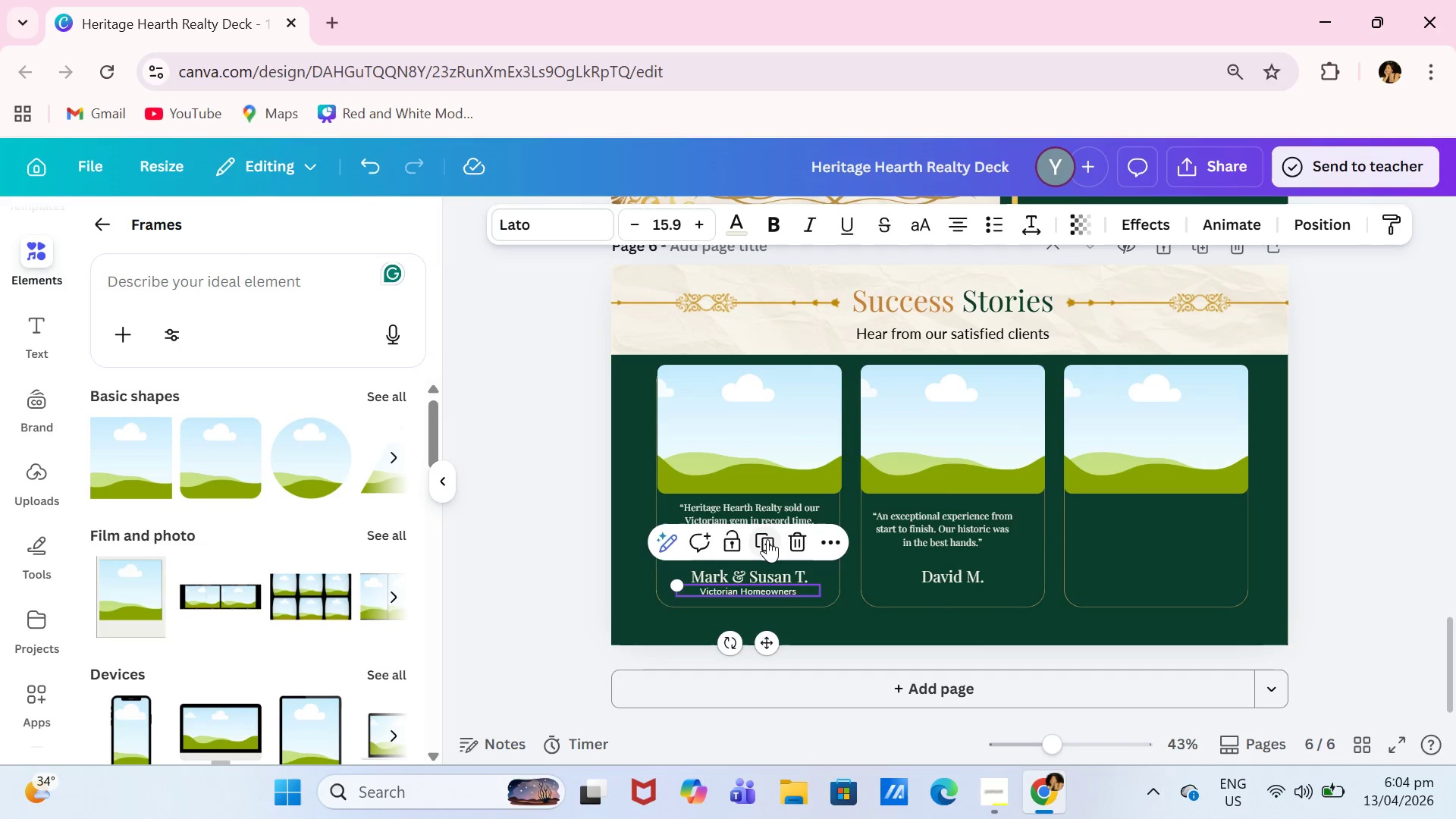 
left_click([767, 539])
 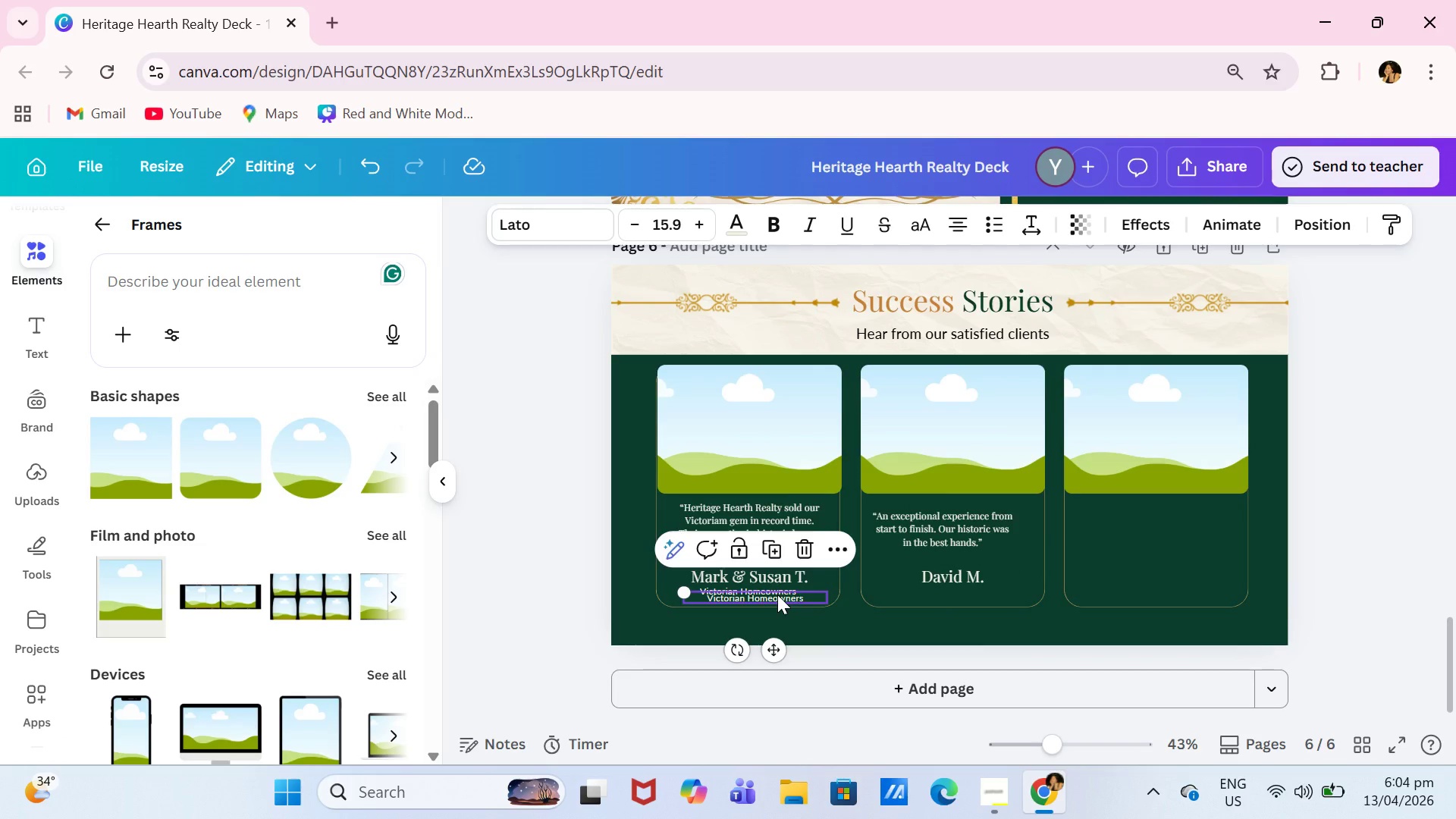 
left_click_drag(start_coordinate=[777, 595], to_coordinate=[884, 595])
 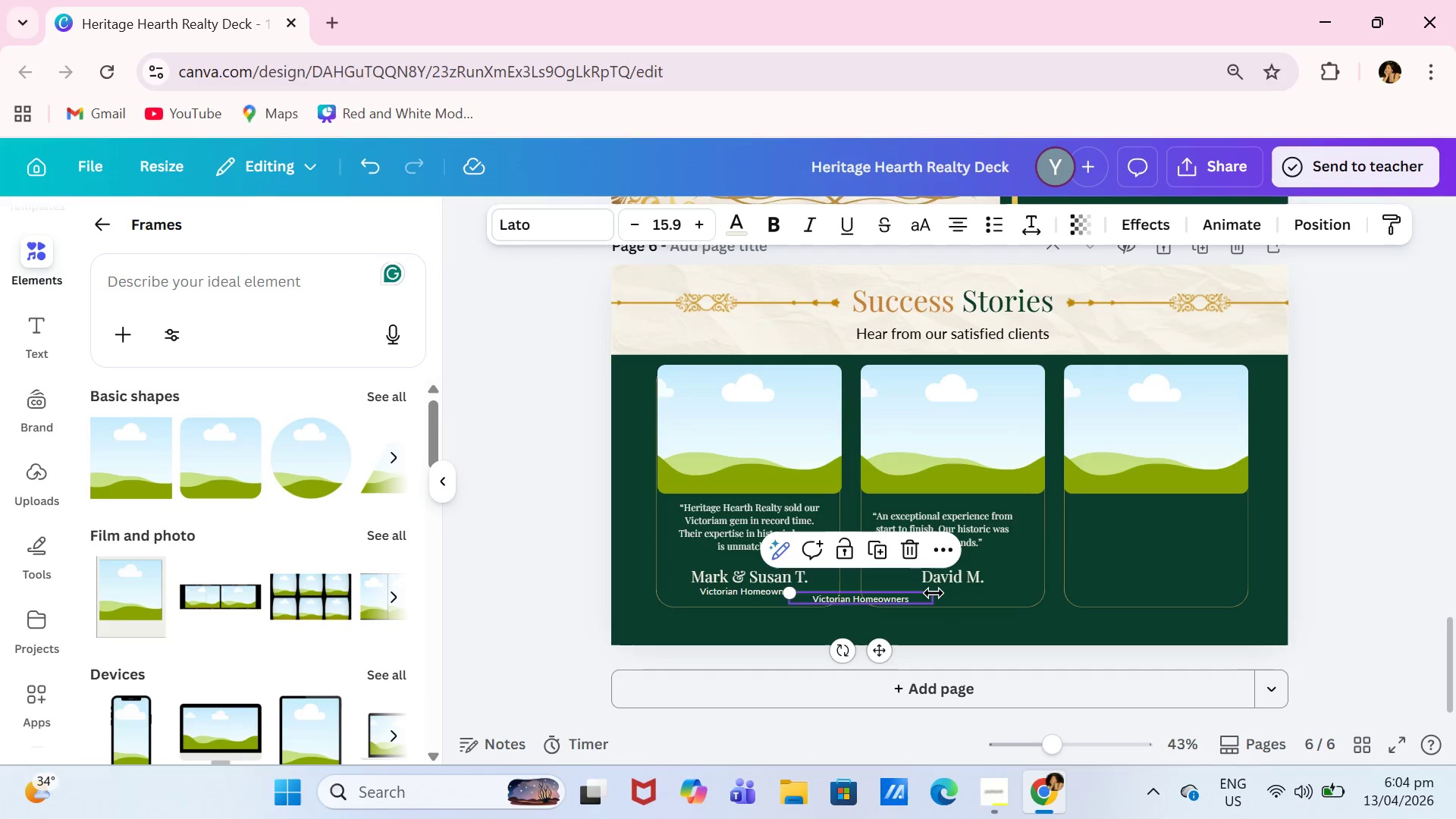 
double_click([934, 593])
 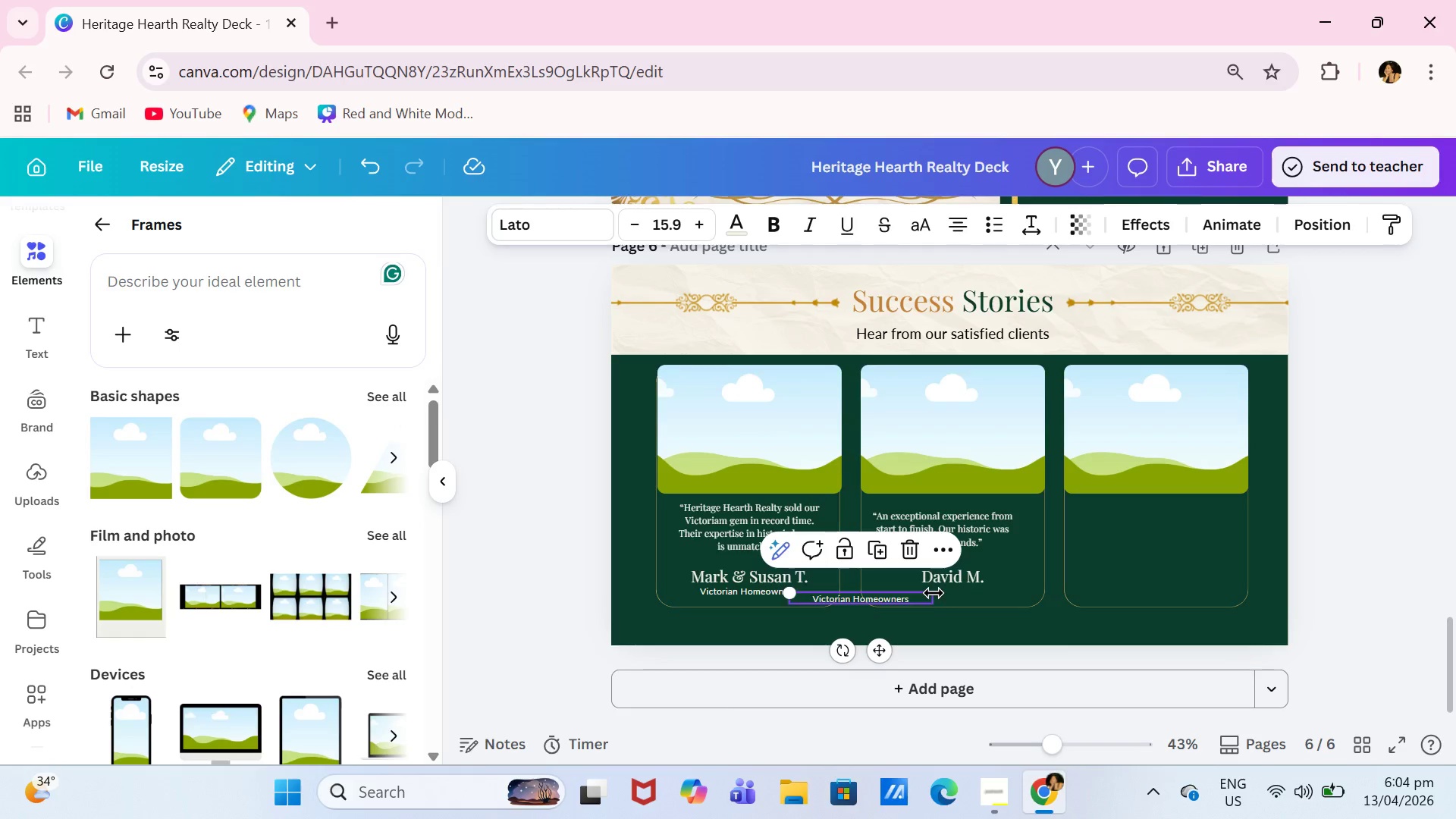 
triple_click([934, 593])
 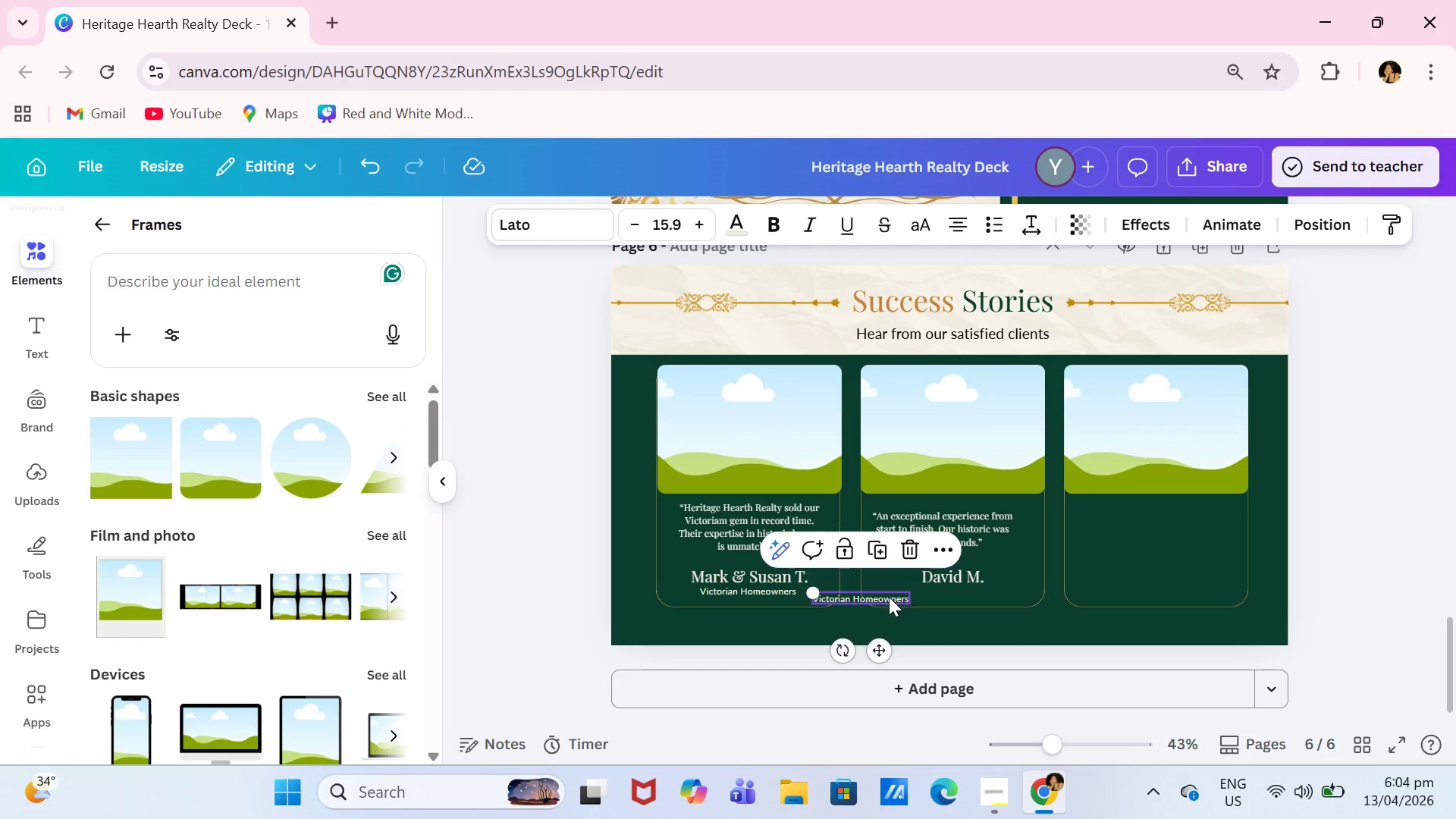 
left_click([885, 598])
 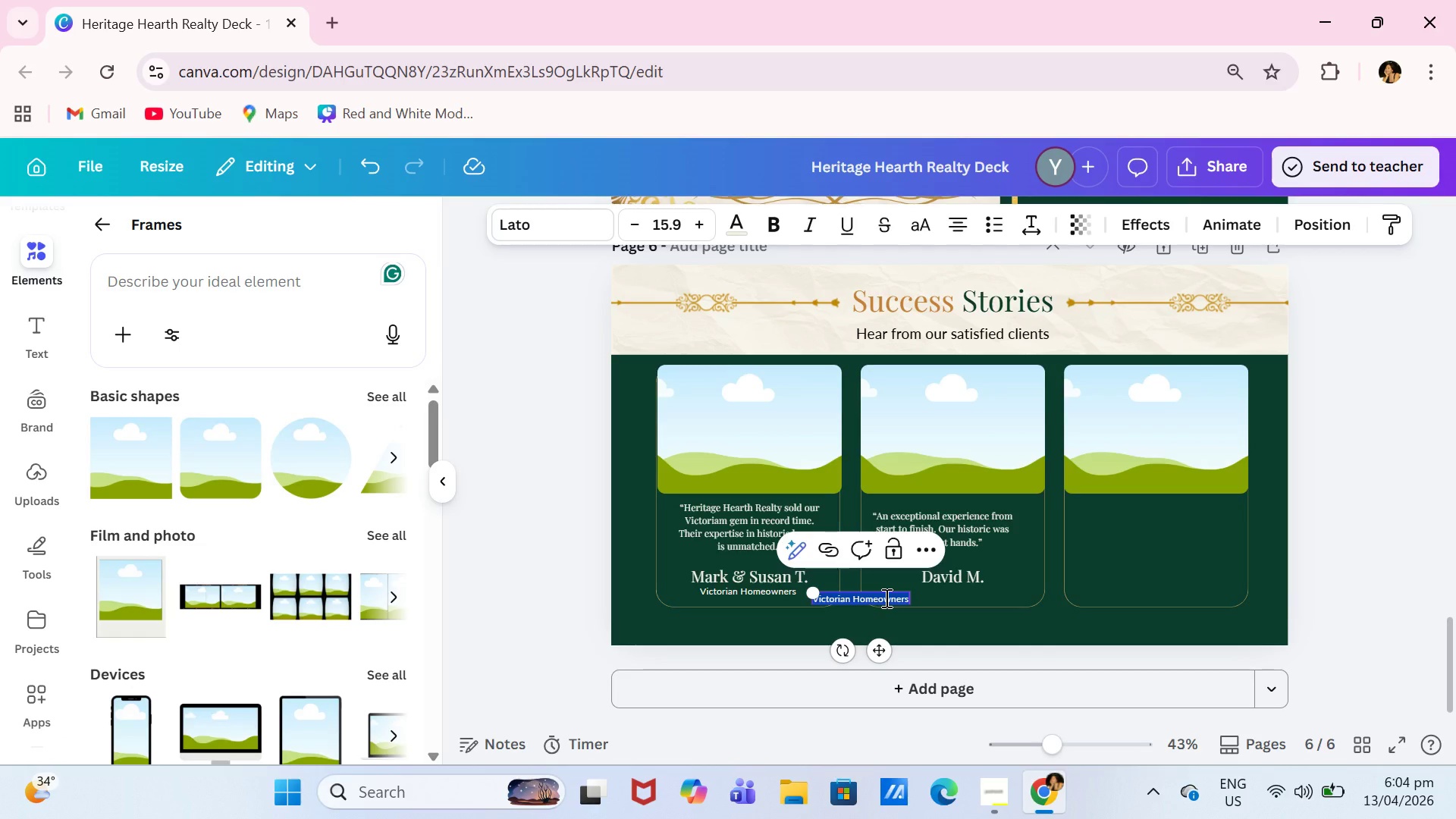 
type(Colonial Seller)
 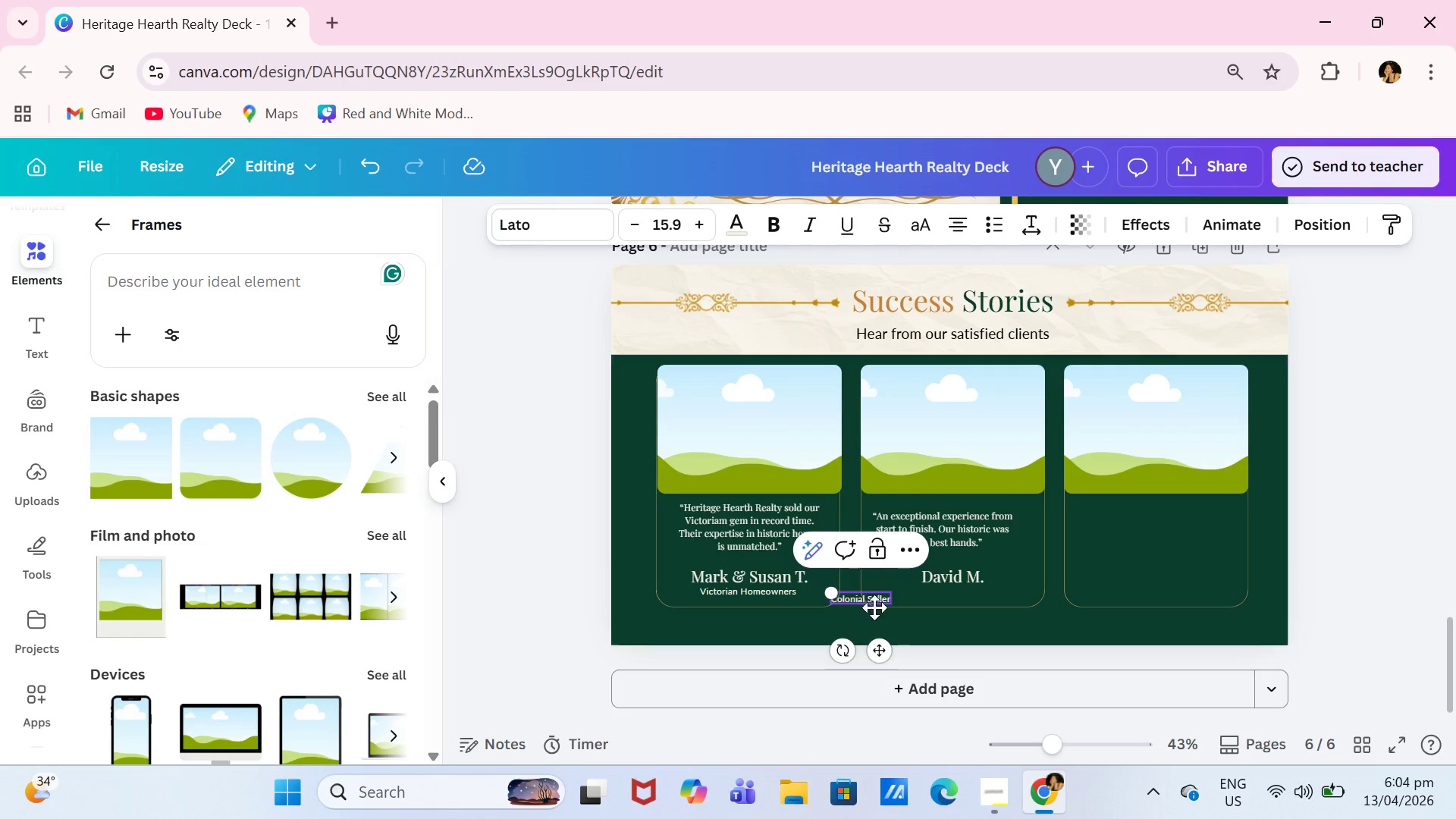 
left_click_drag(start_coordinate=[883, 657], to_coordinate=[974, 648])
 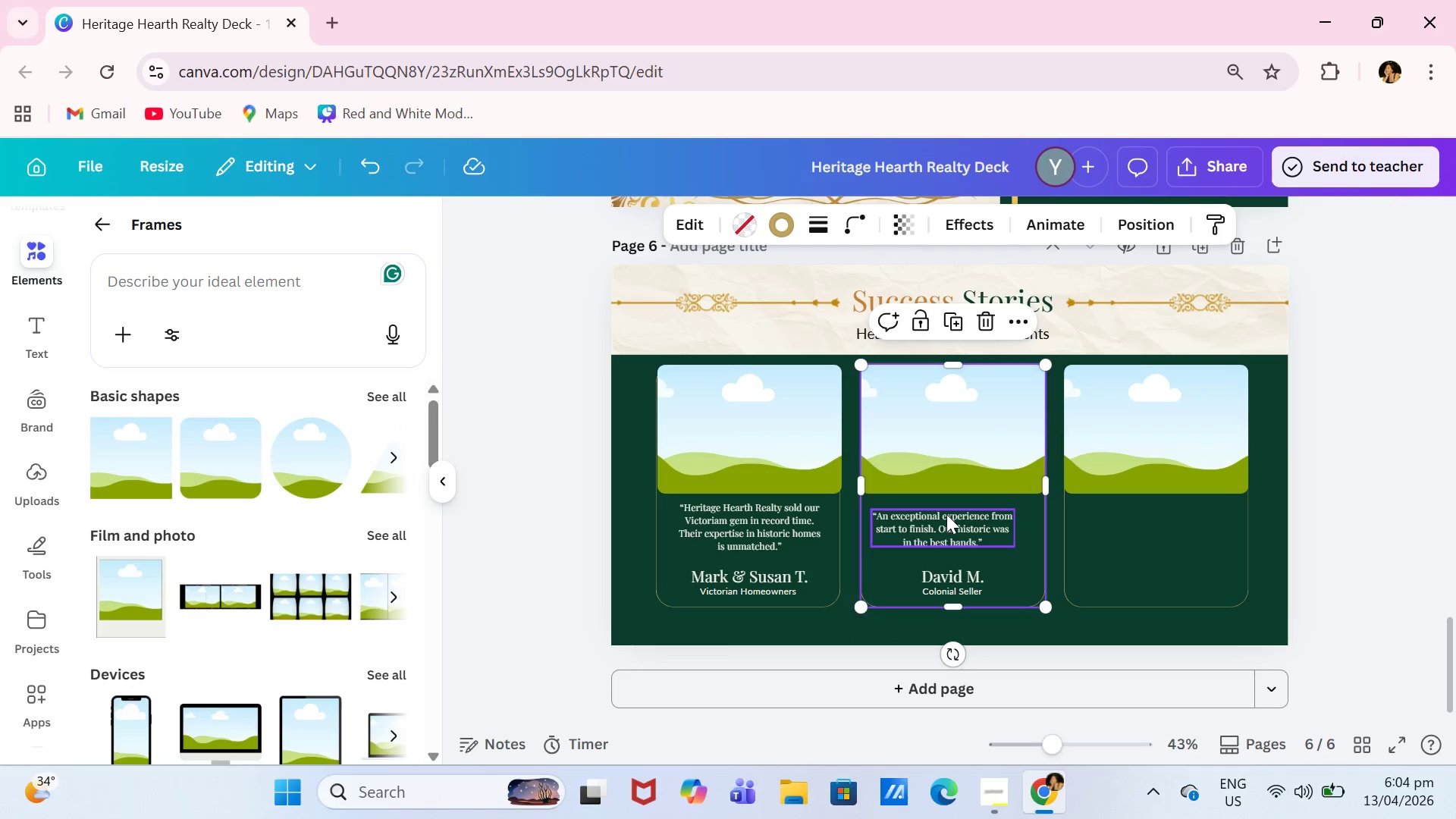 
left_click([950, 520])
 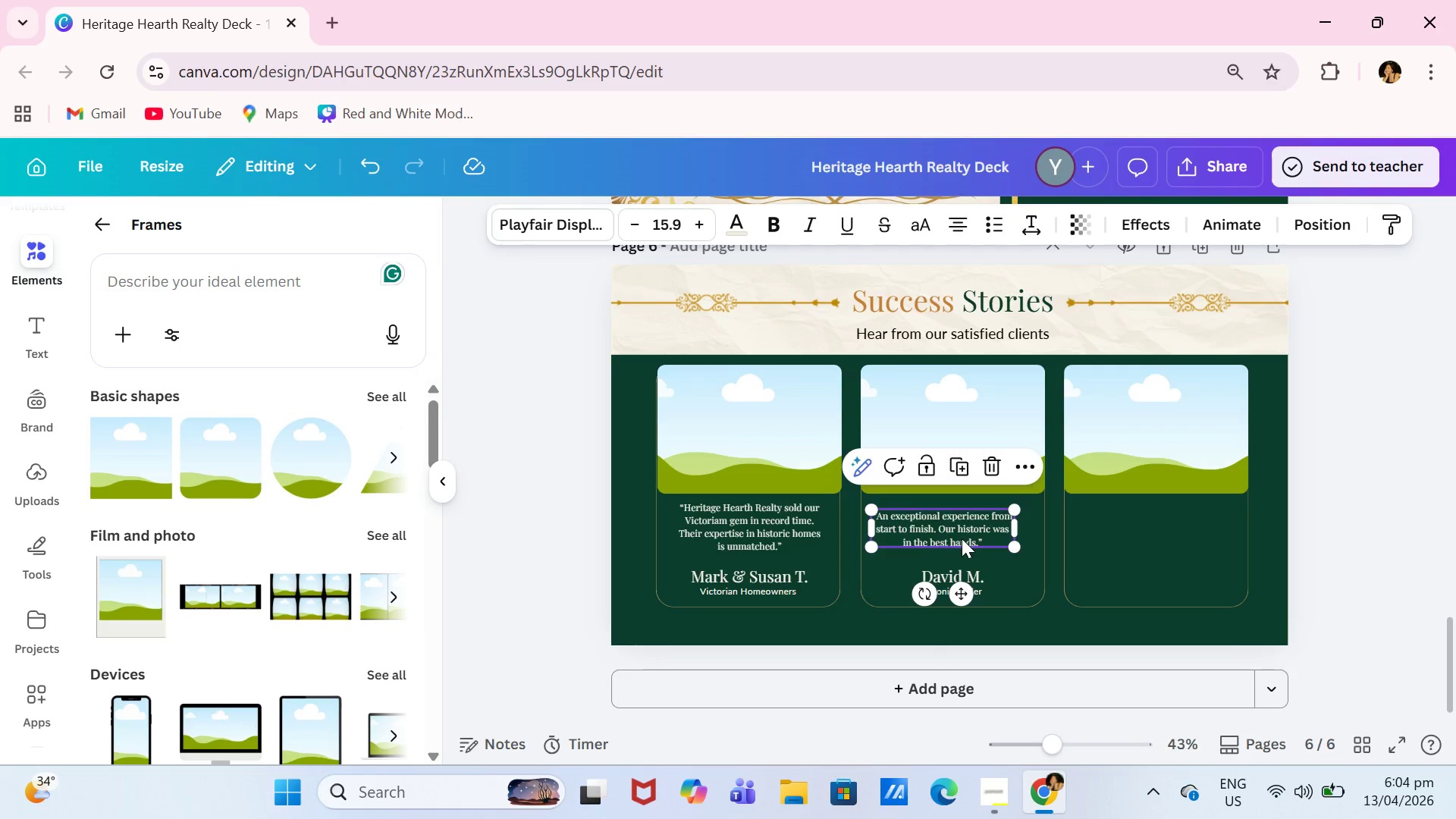 
double_click([962, 538])
 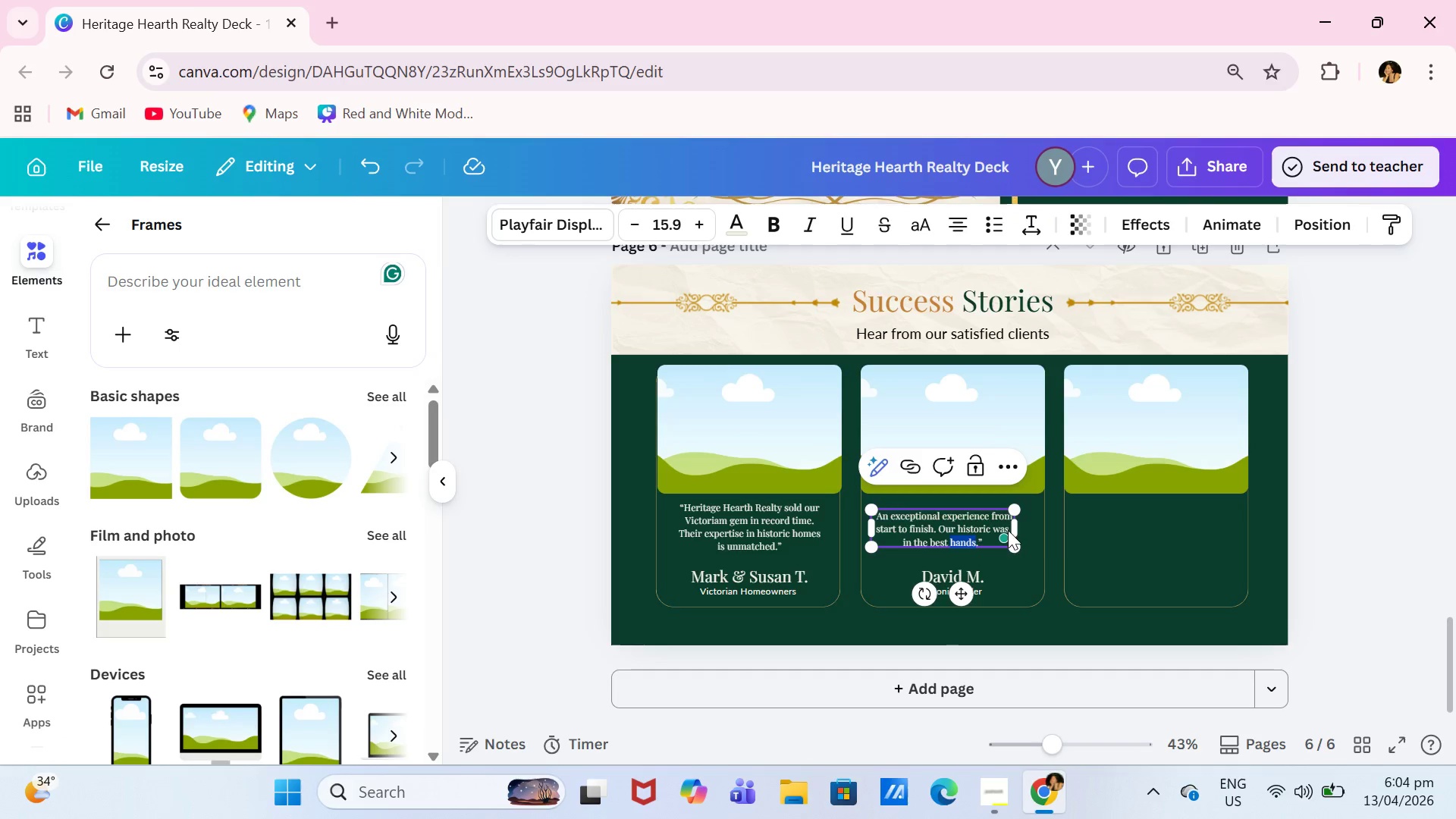 
left_click([1060, 544])
 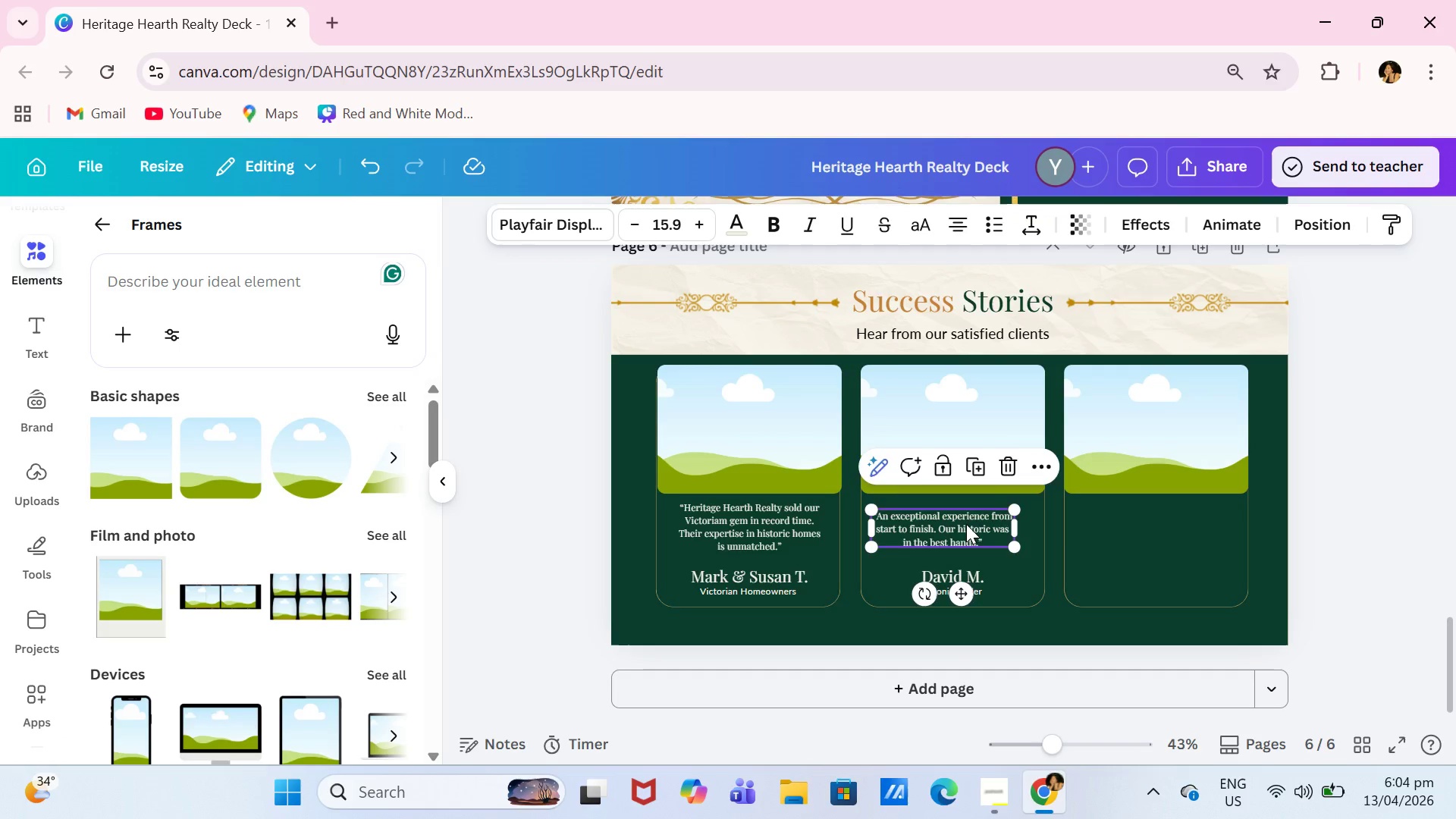 
left_click_drag(start_coordinate=[964, 525], to_coordinate=[978, 517])
 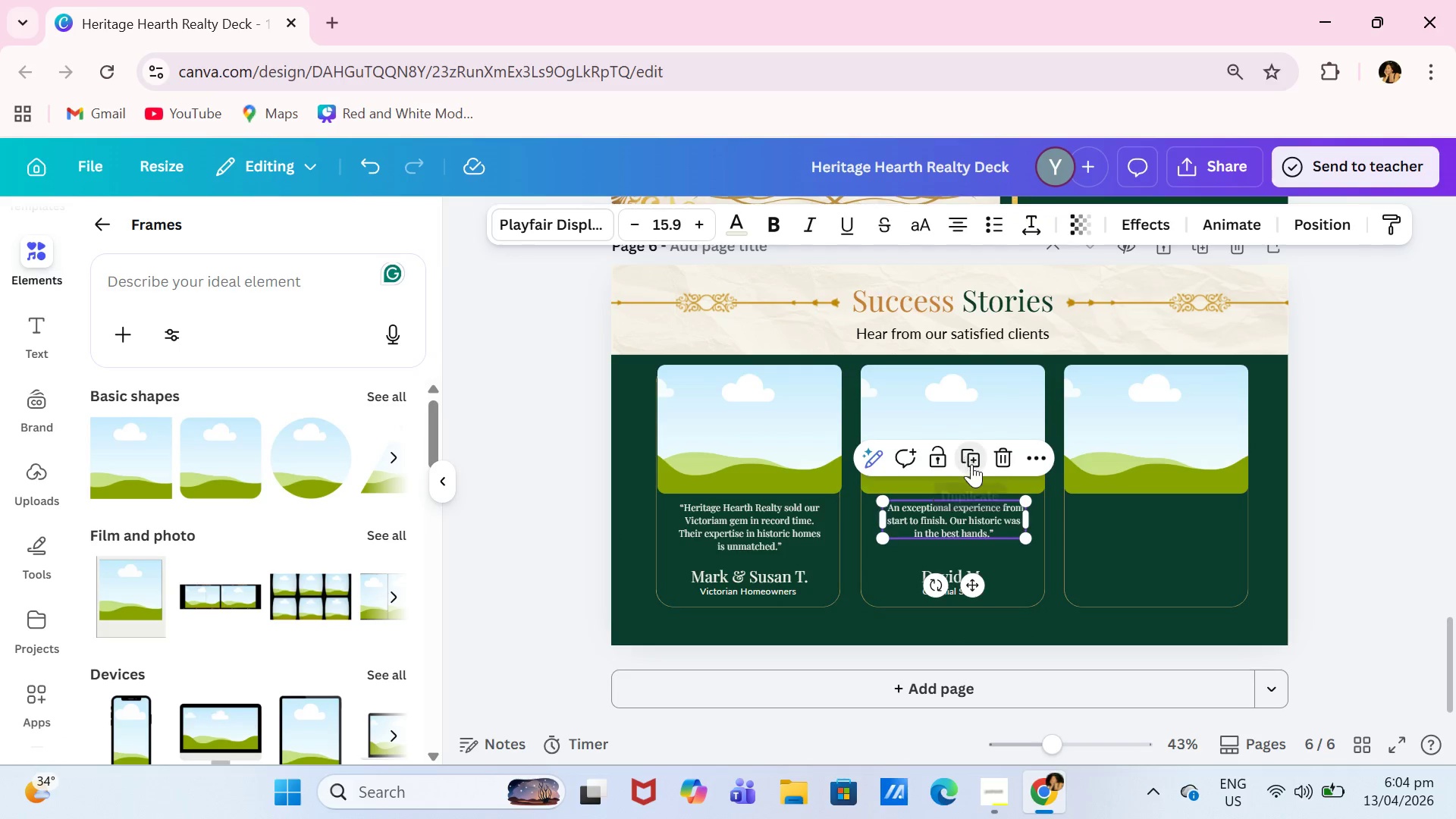 
left_click_drag(start_coordinate=[965, 521], to_coordinate=[1155, 517])
 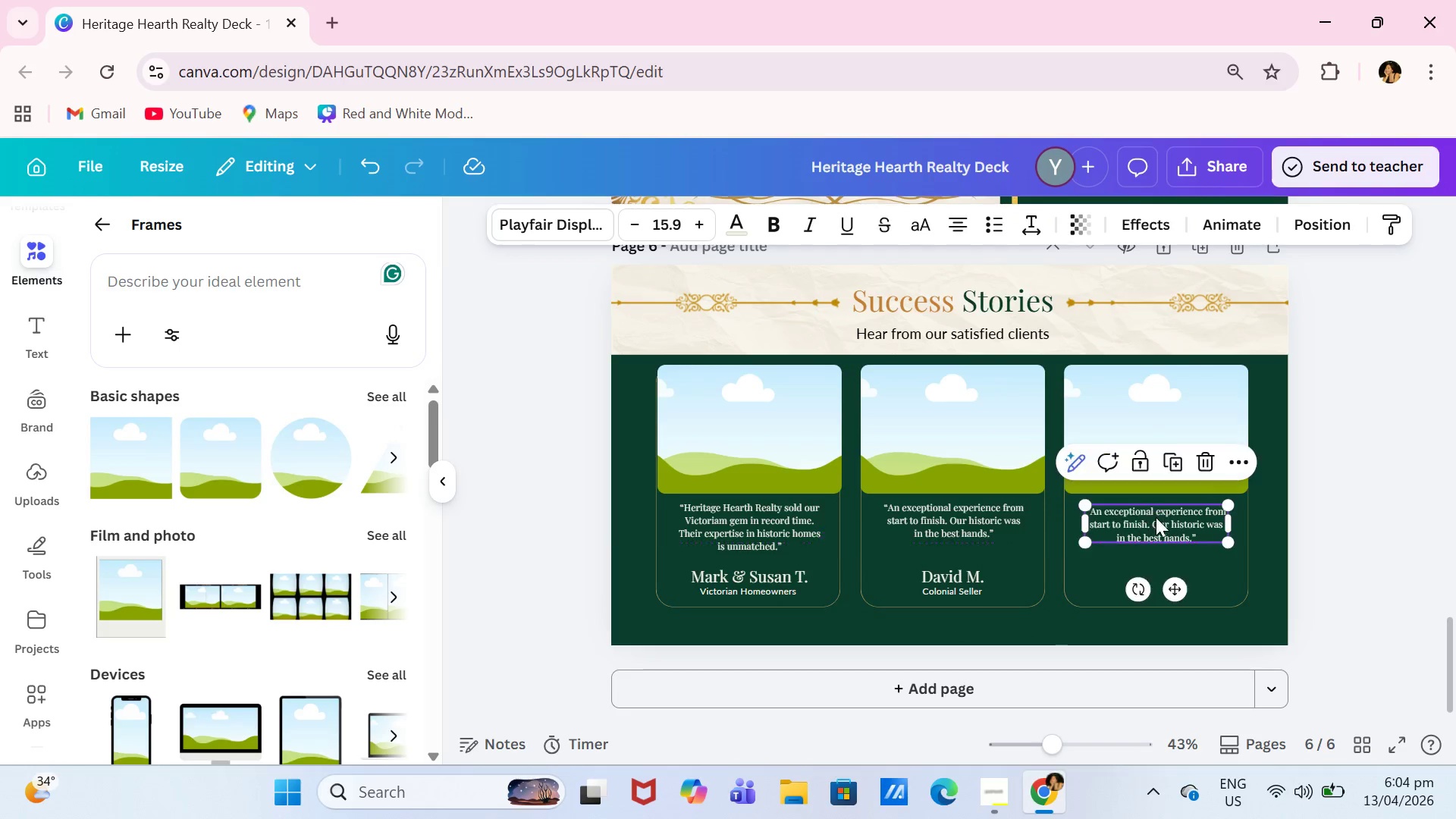 
triple_click([1156, 517])
 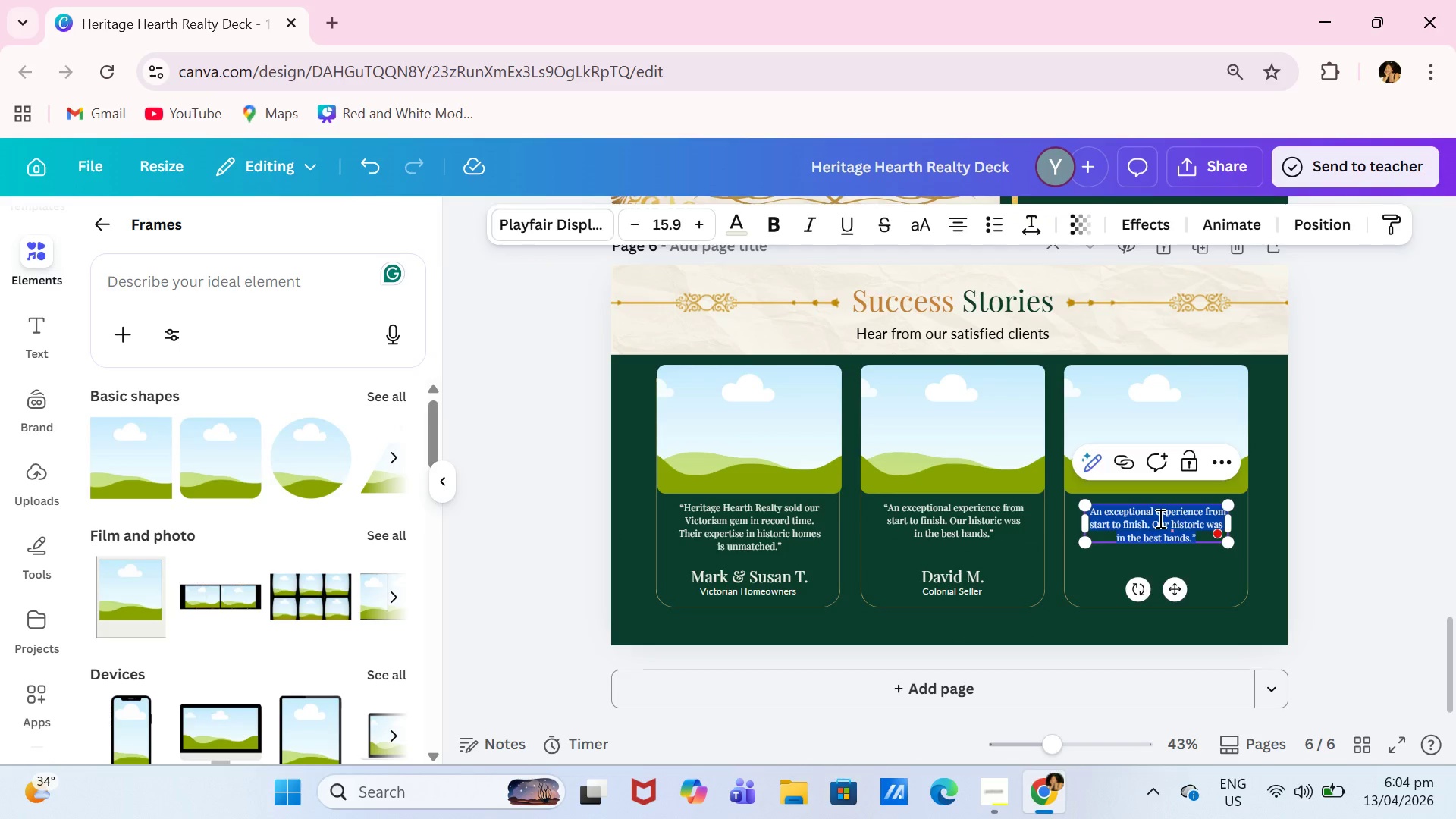 
type("We felt supported and valued throughout the entire process. s)
key(Backspace)
key(Backspace)
type(imply outanding service.)
key(Backspace)
type(!")
 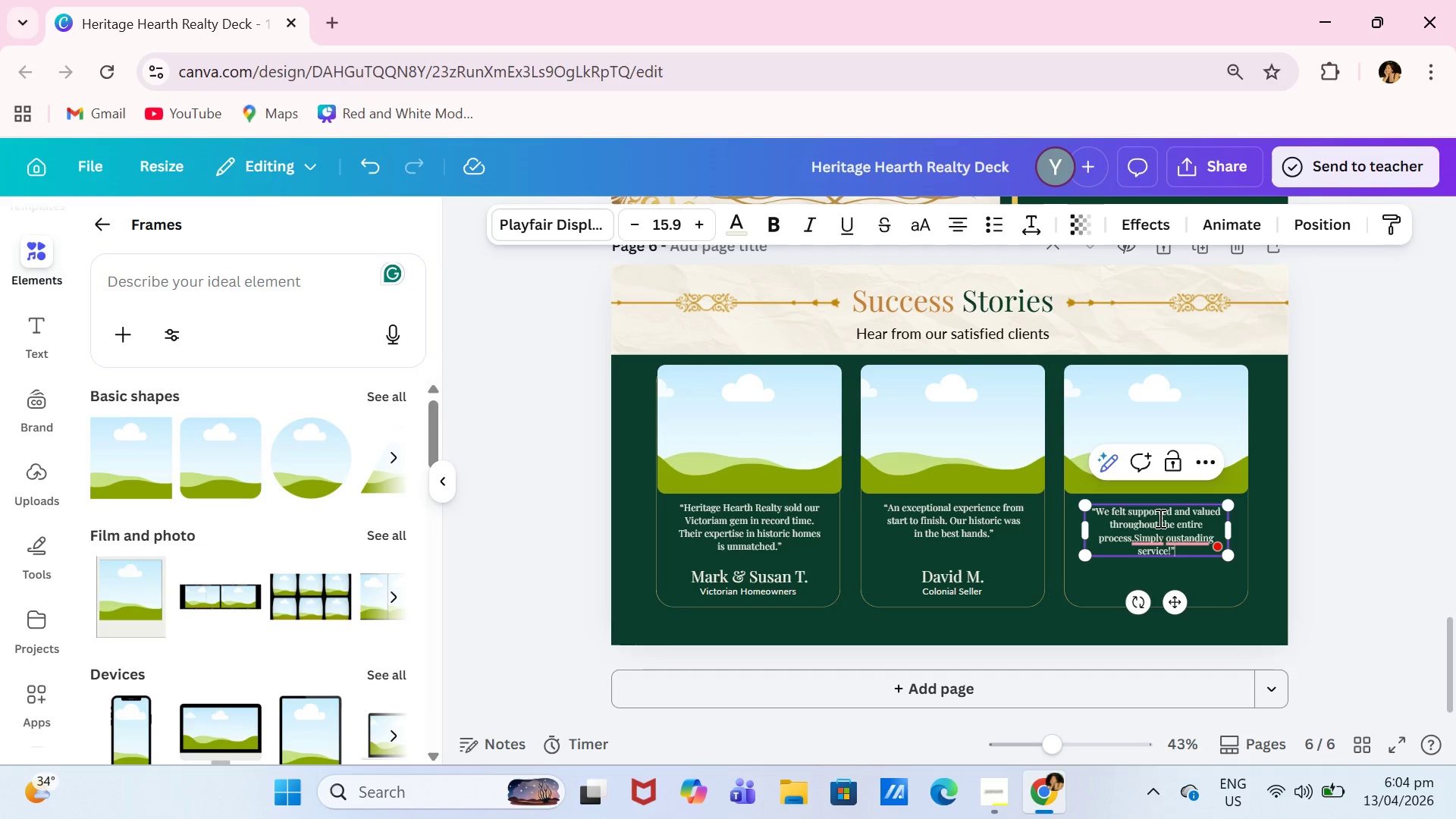 
left_click([1187, 542])
 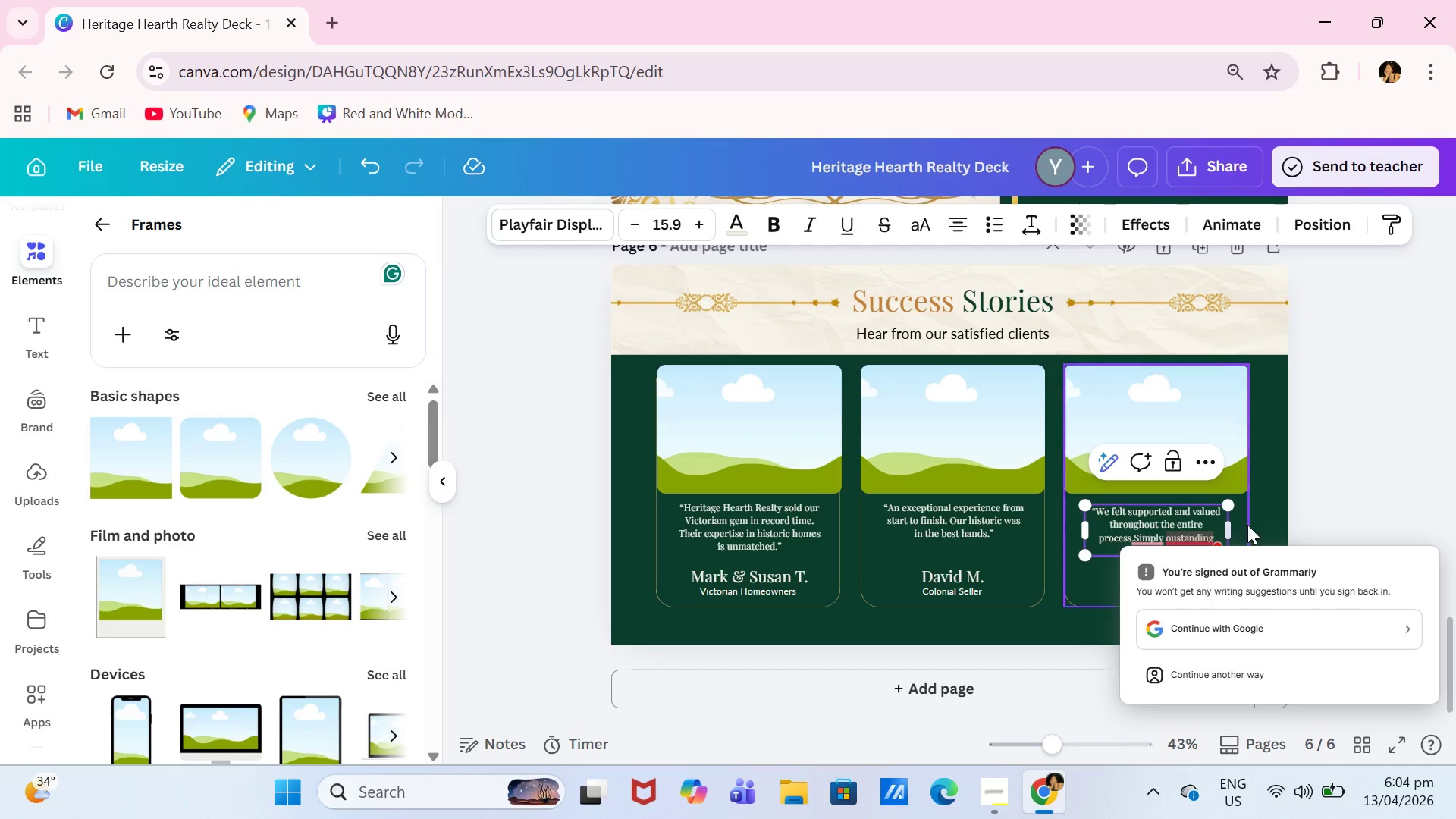 
left_click([1309, 510])
 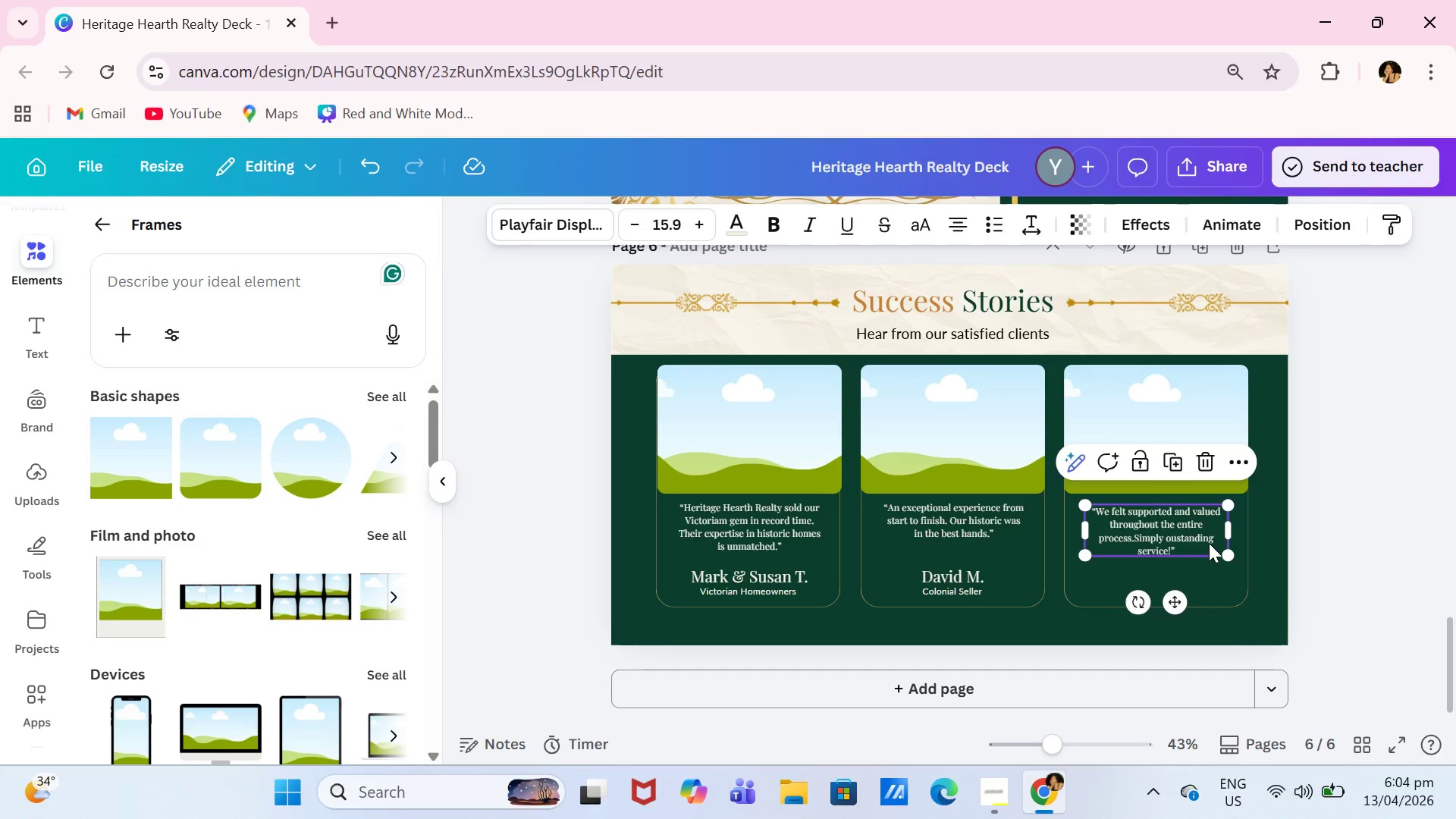 
double_click([1213, 541])
 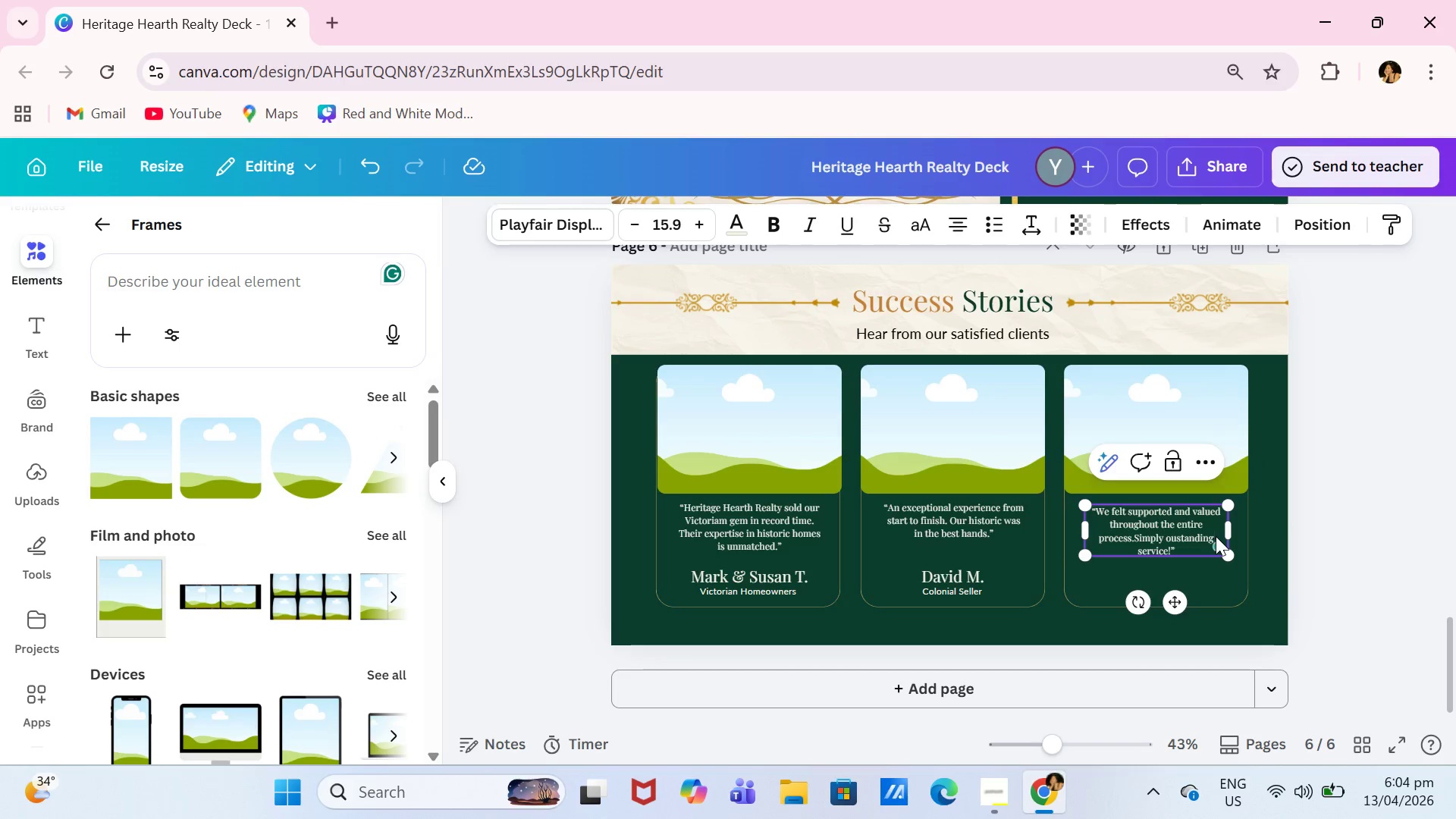 
key(Backspace)
key(Backspace)
key(Backspace)
key(Backspace)
key(Backspace)
key(Backspace)
key(Backspace)
key(Backspace)
type(tsanding)
 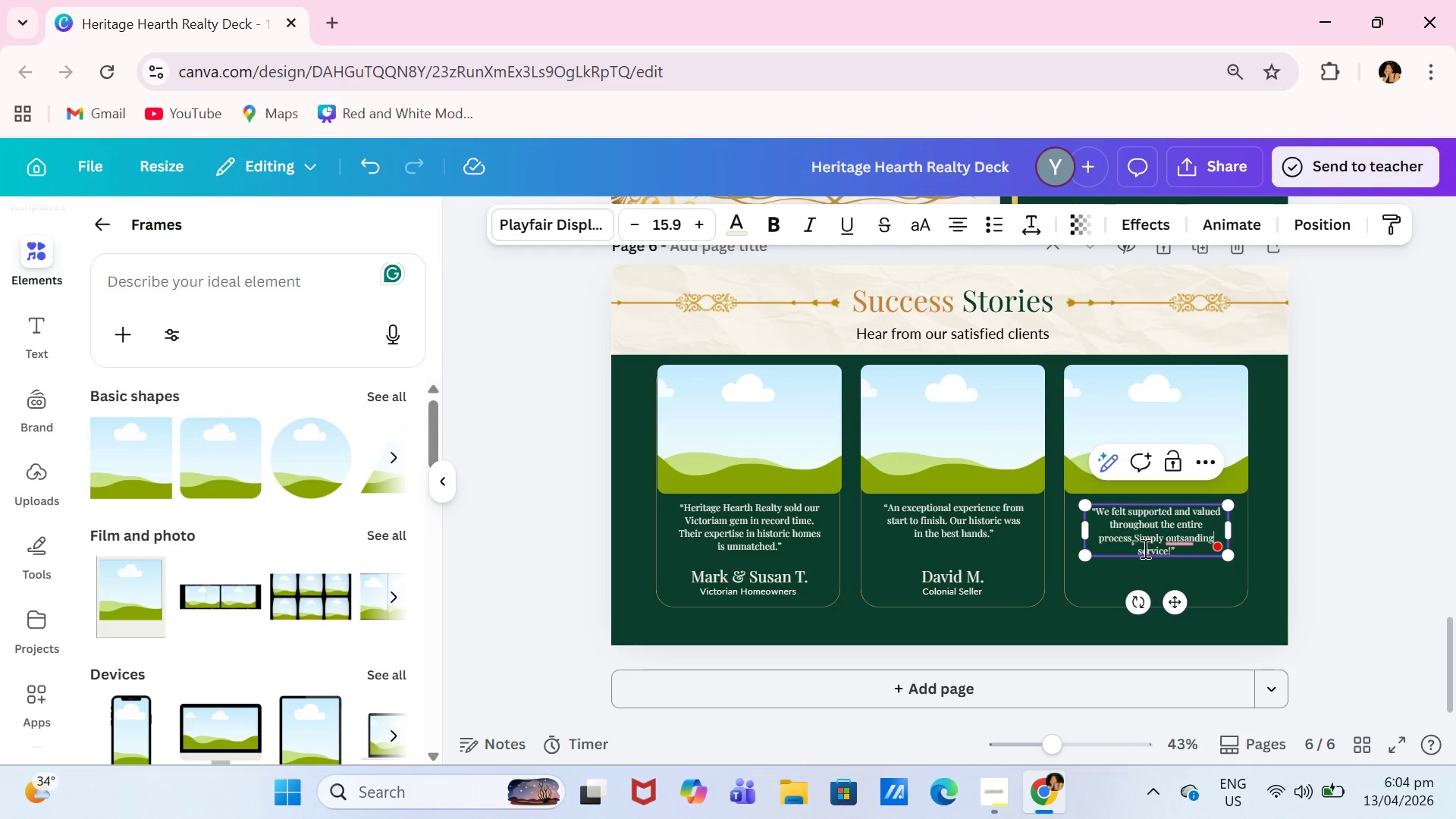 
left_click([1138, 540])
 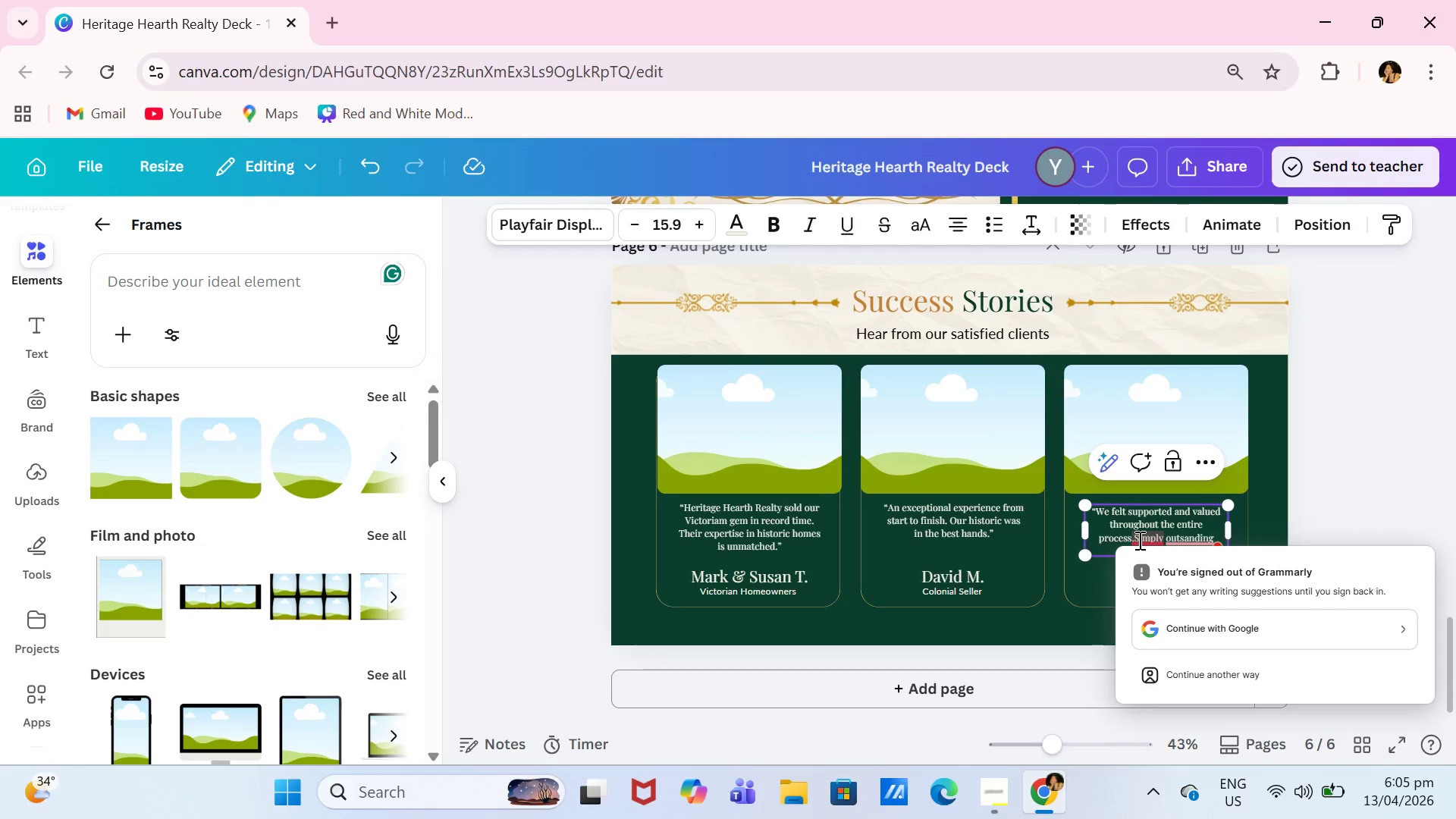 
key(ArrowLeft)
 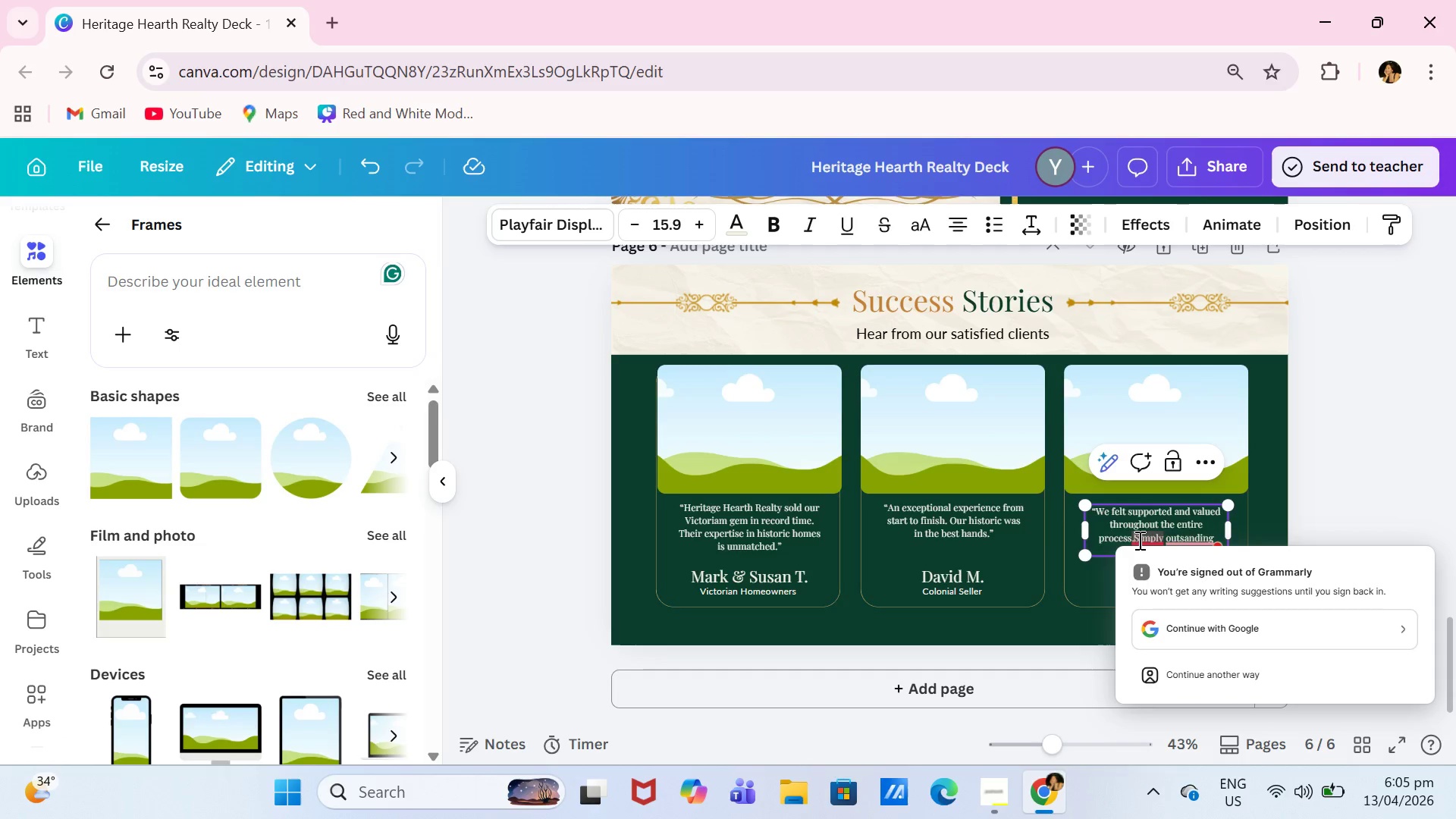 
key(Space)
 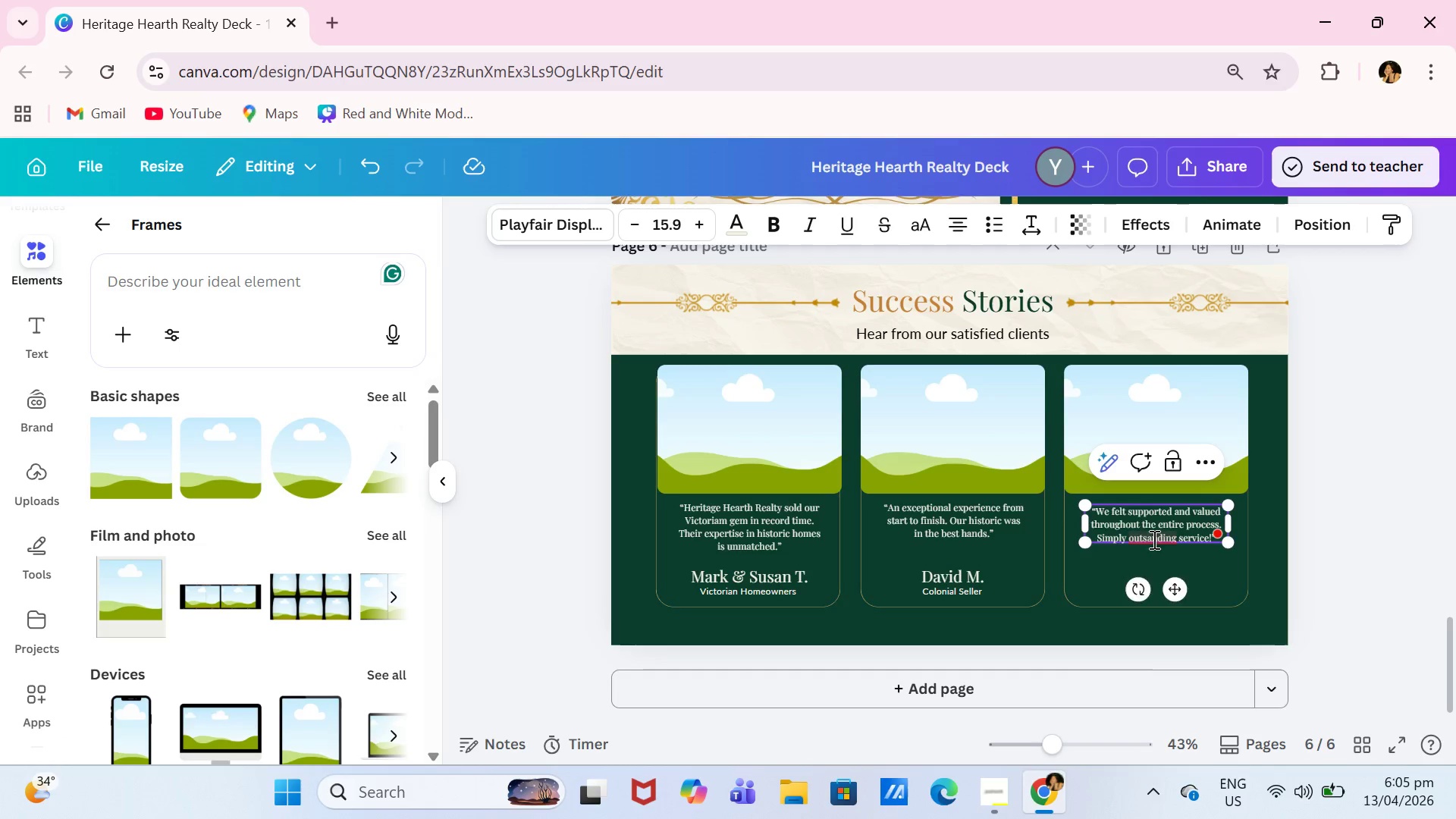 
left_click([1139, 537])
 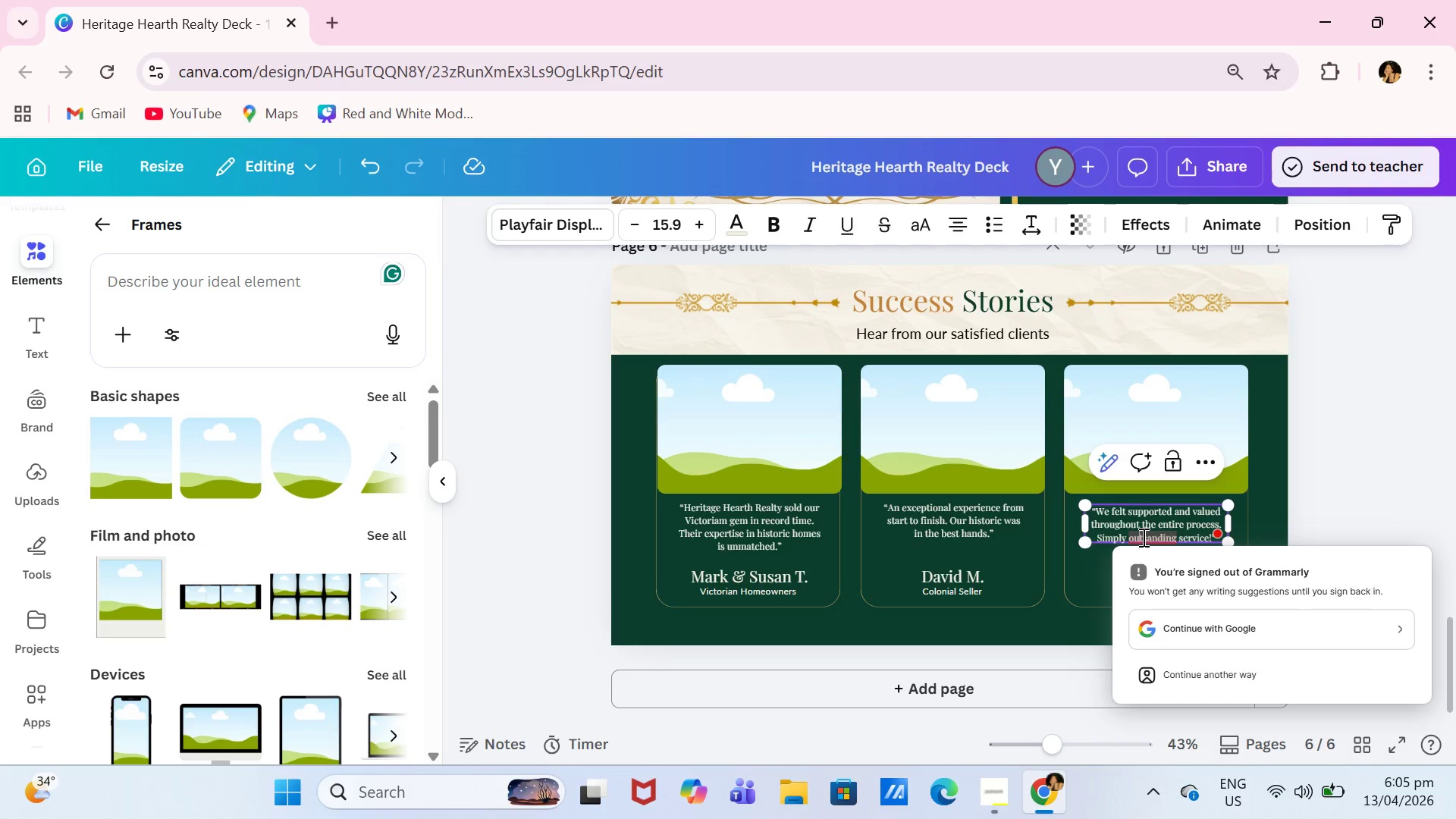 
left_click([1143, 536])
 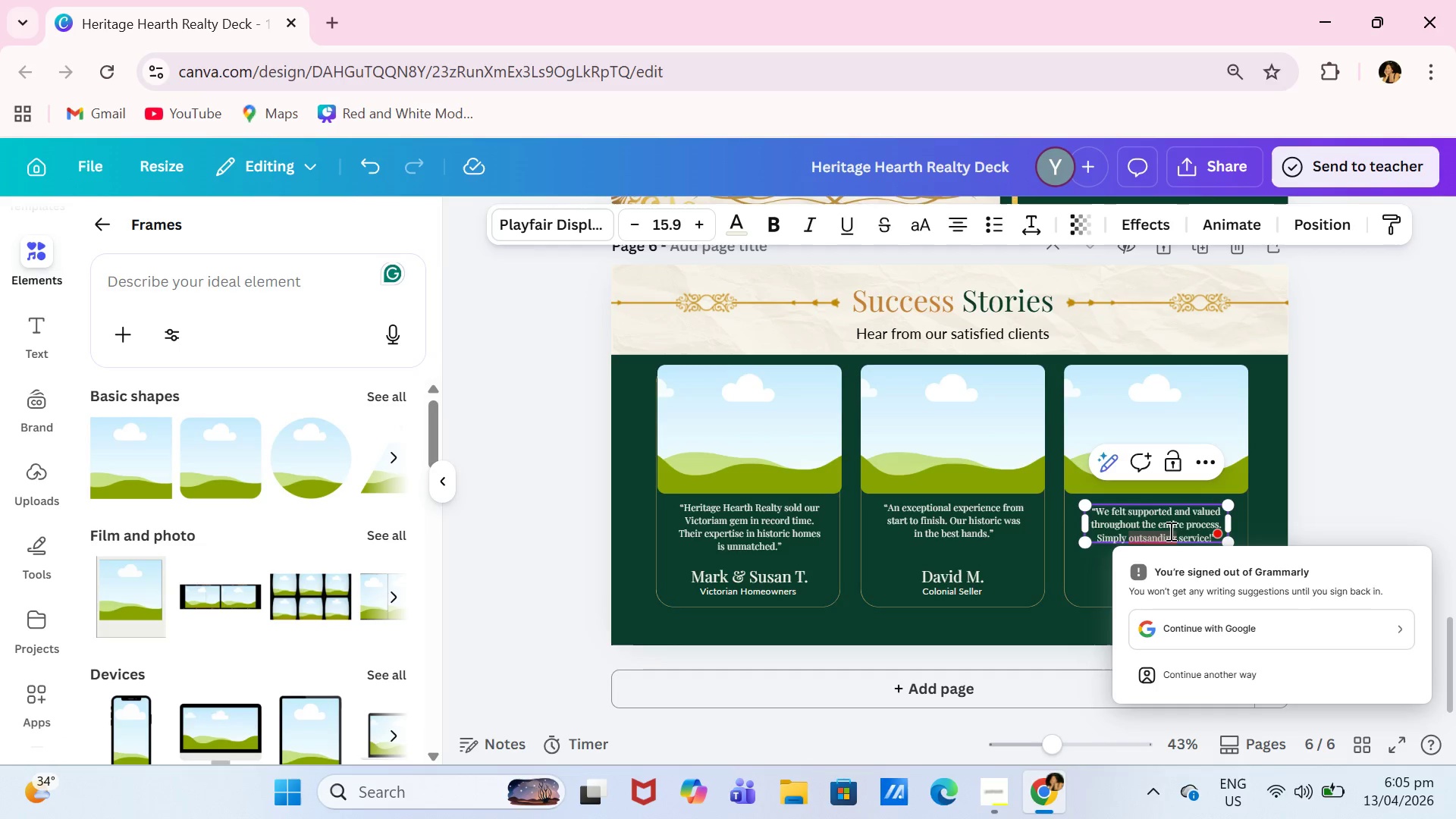 
left_click([1381, 489])
 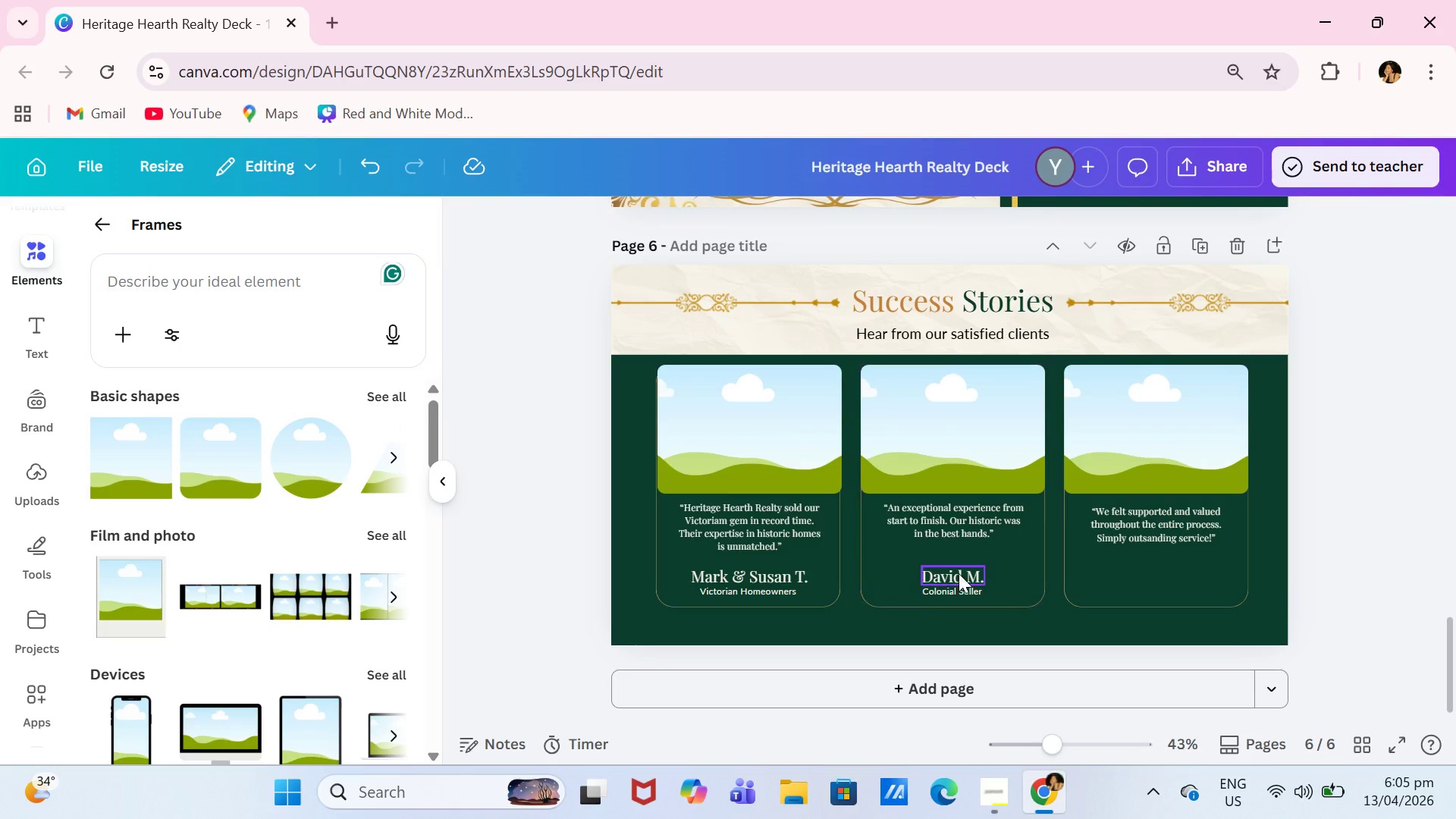 
left_click([959, 572])
 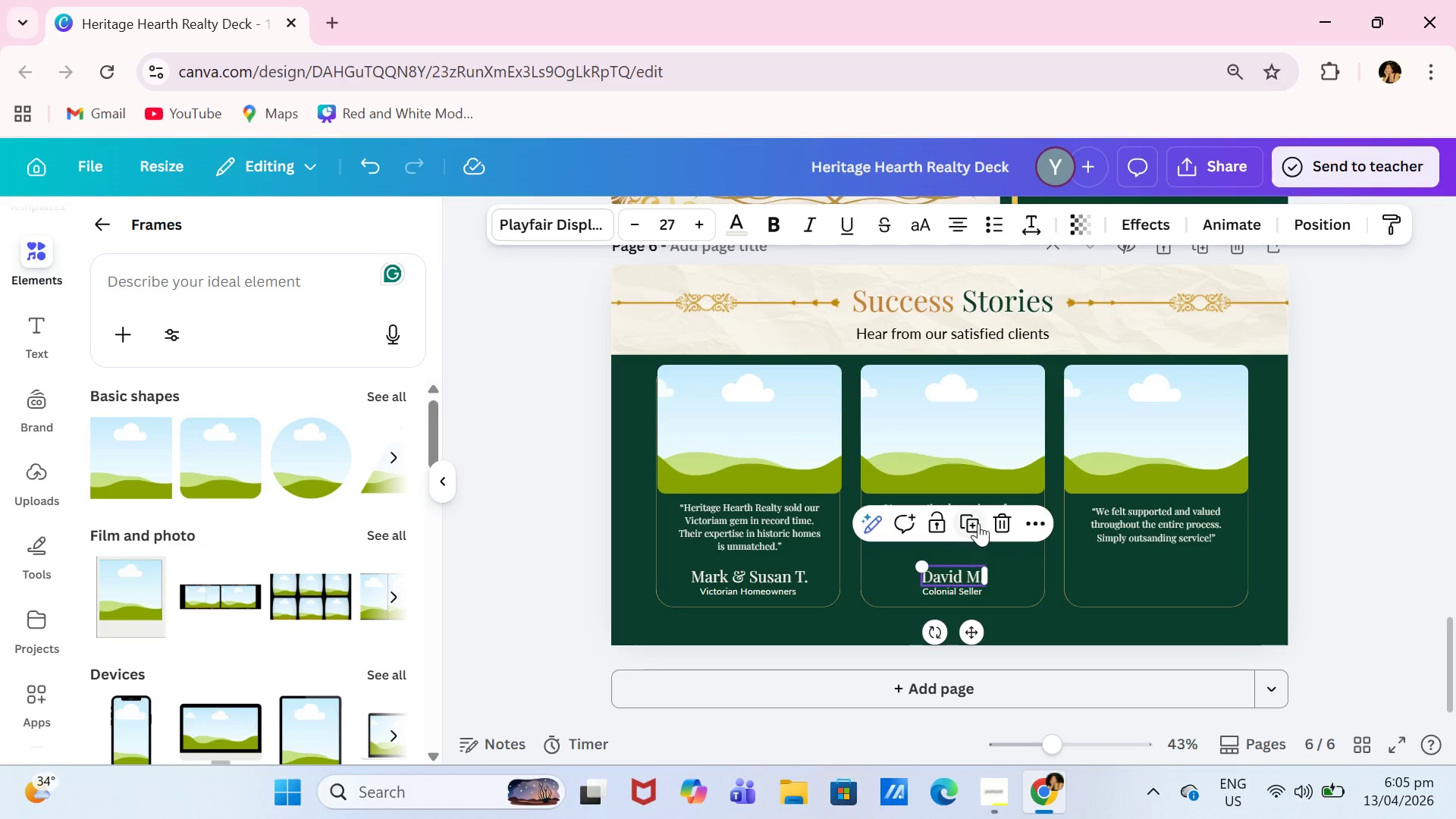 
left_click([978, 523])
 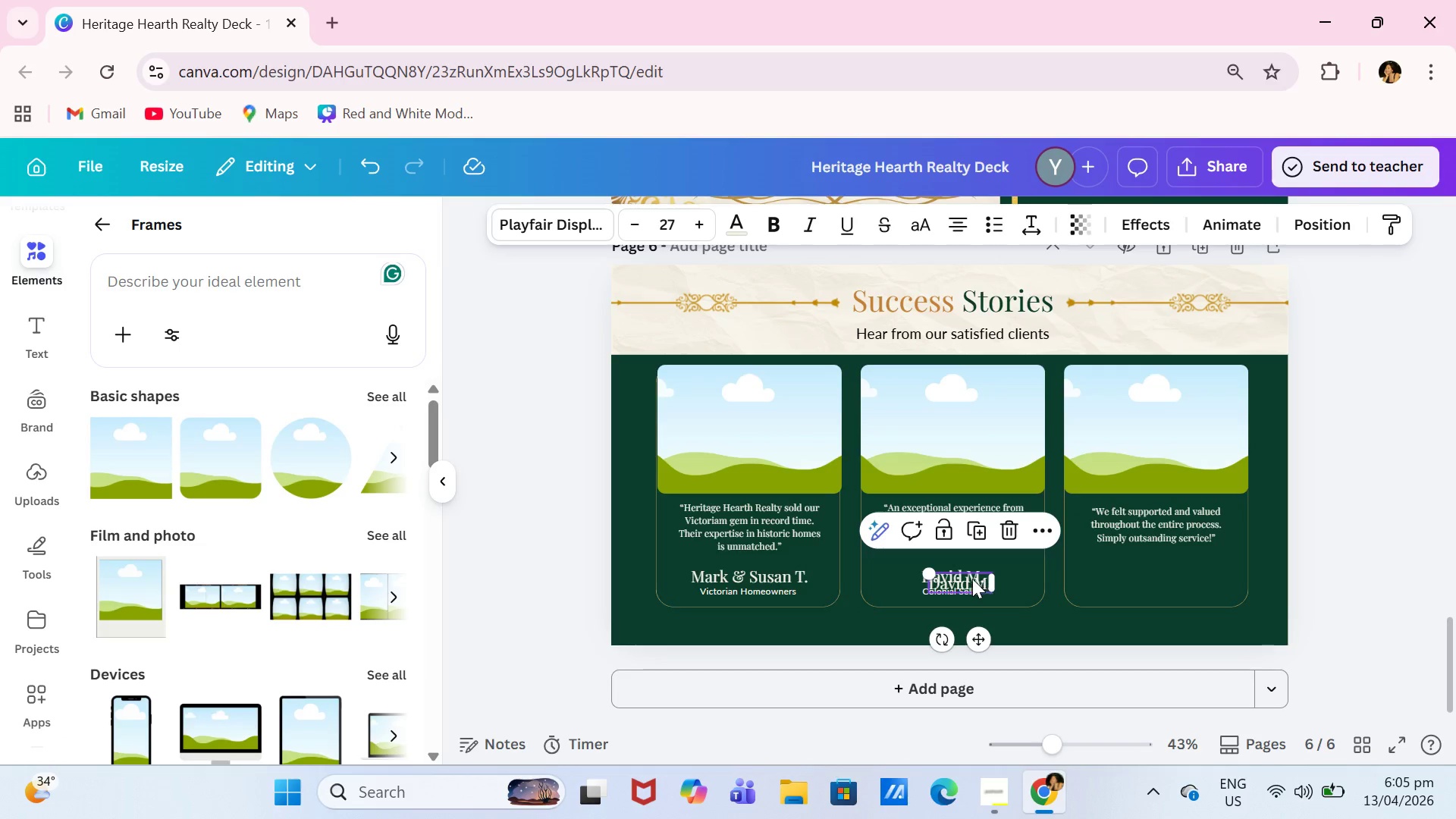 
left_click_drag(start_coordinate=[971, 579], to_coordinate=[1185, 554])
 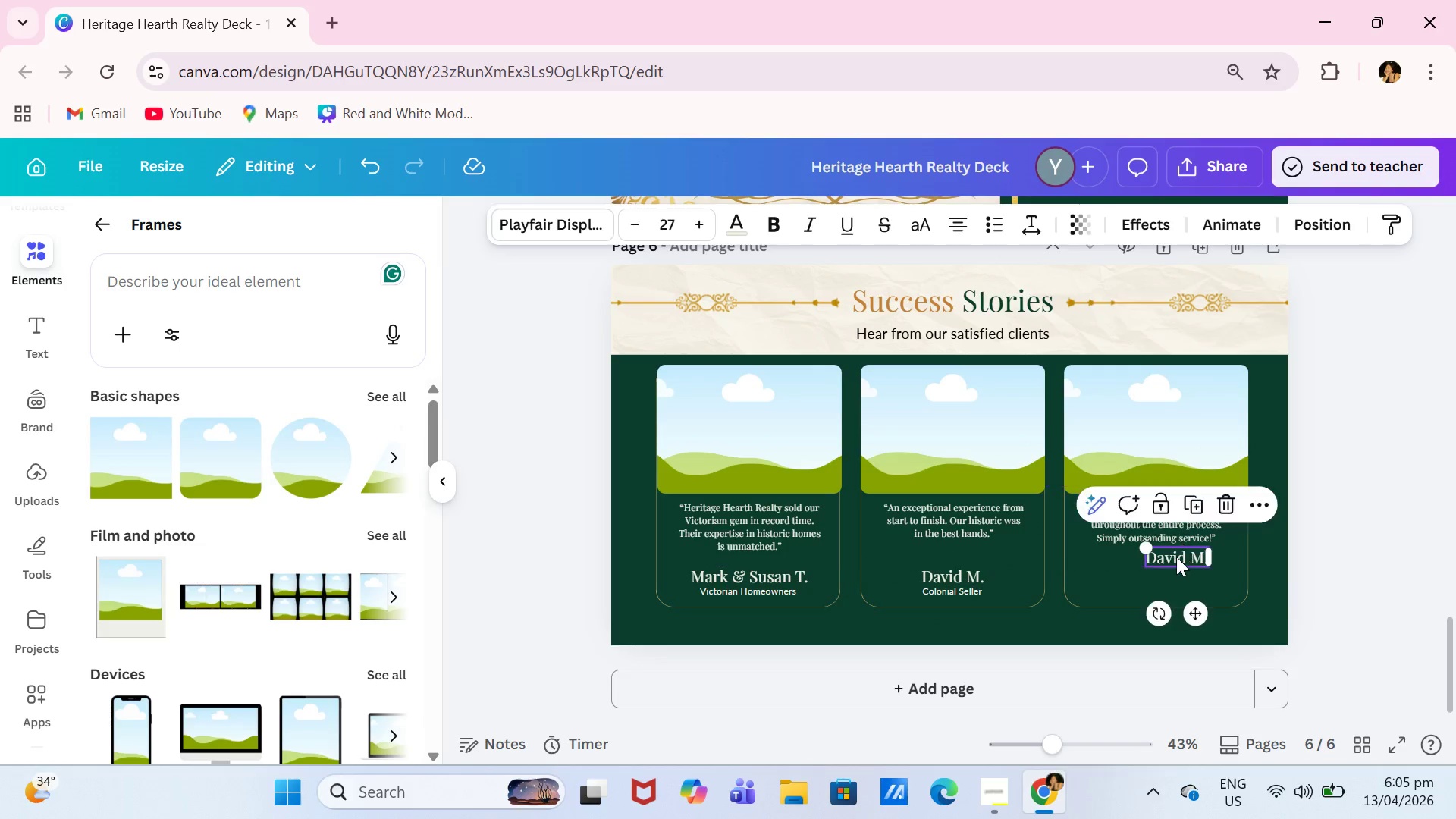 
left_click([1176, 557])
 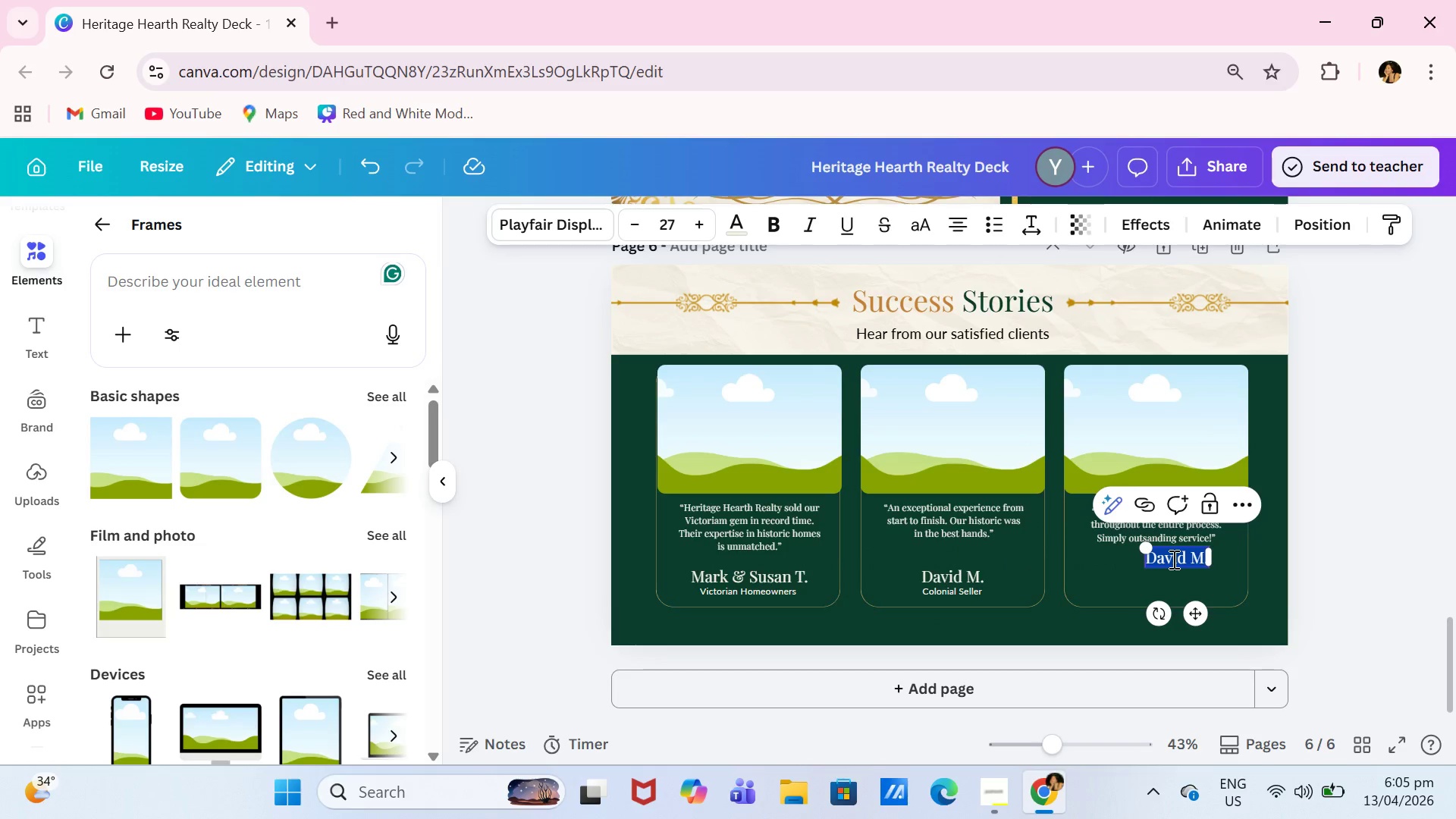 
type(Laura H. & Michael R.)
 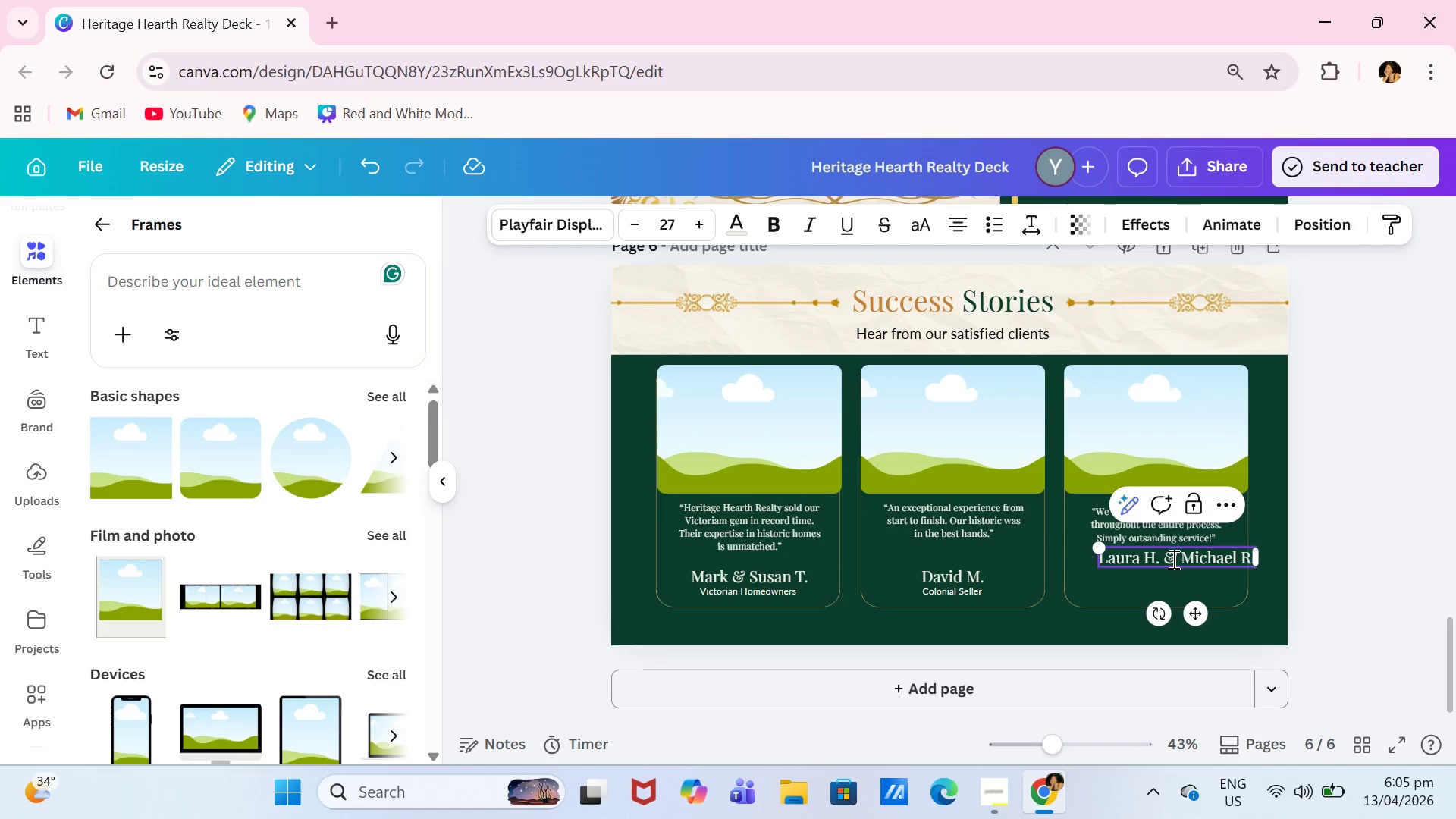 
left_click_drag(start_coordinate=[1191, 613], to_coordinate=[1172, 629])
 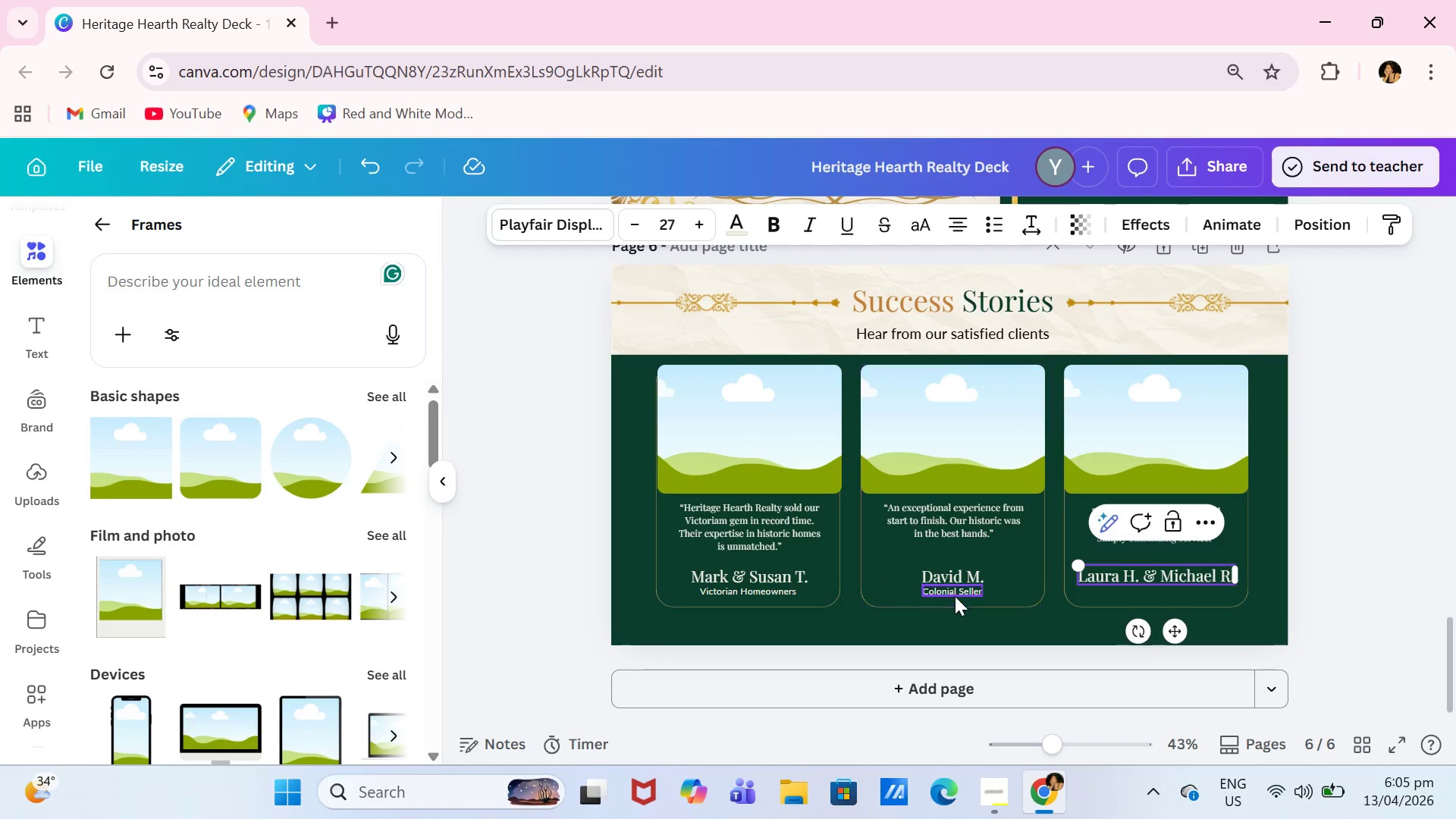 
left_click([959, 592])
 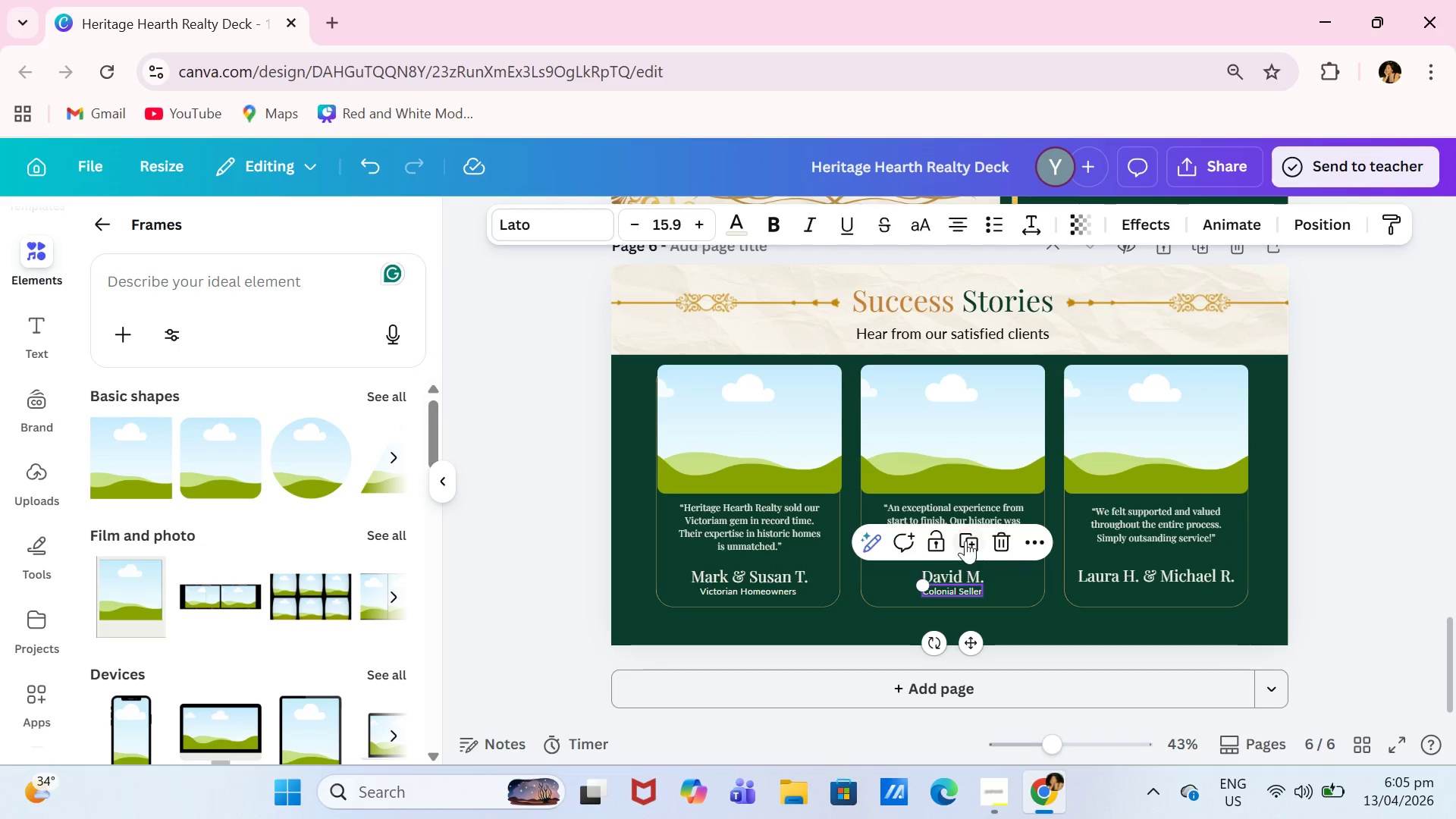 
left_click([967, 537])
 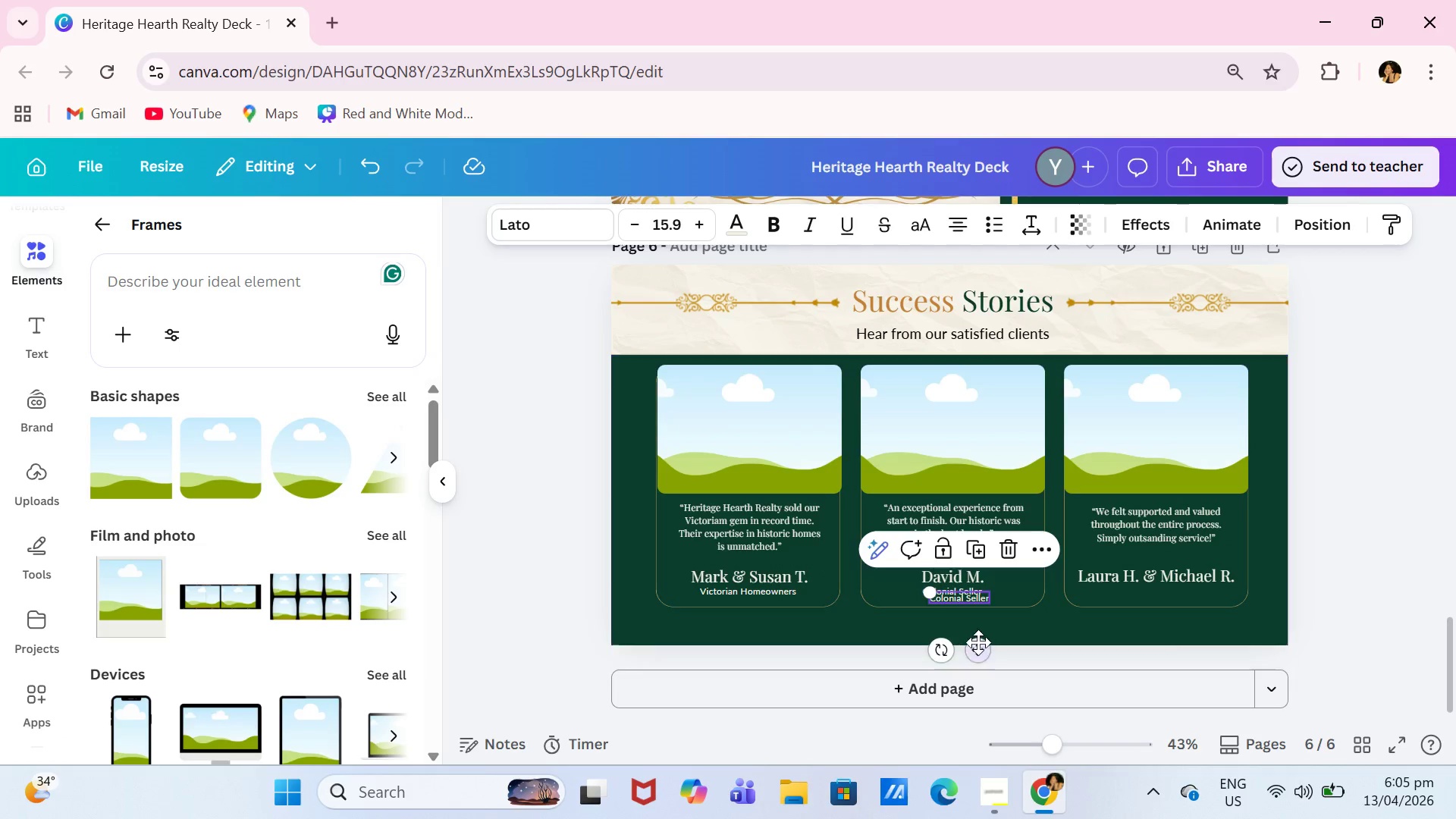 
left_click_drag(start_coordinate=[978, 643], to_coordinate=[1181, 643])
 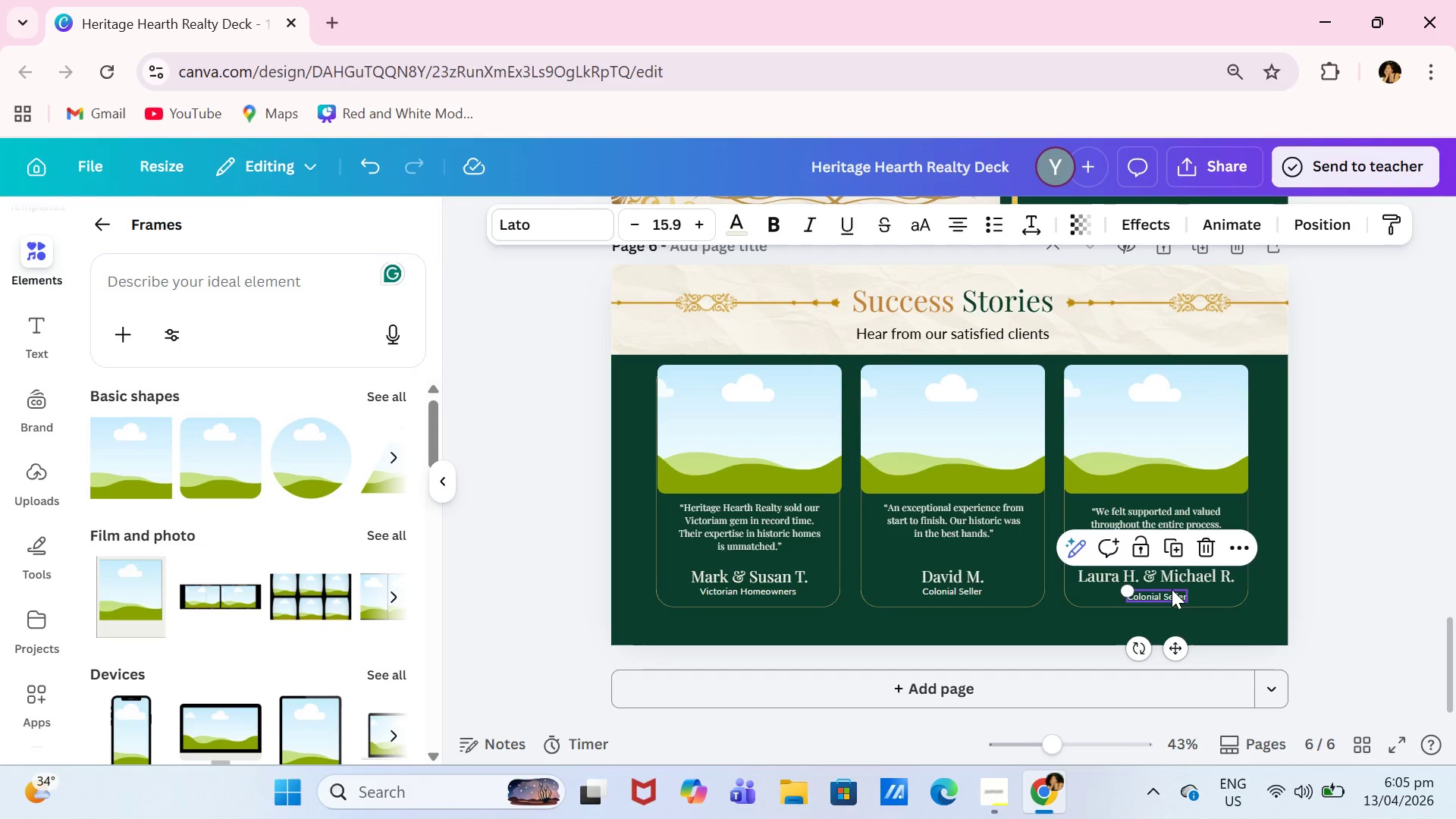 
left_click([1172, 589])
 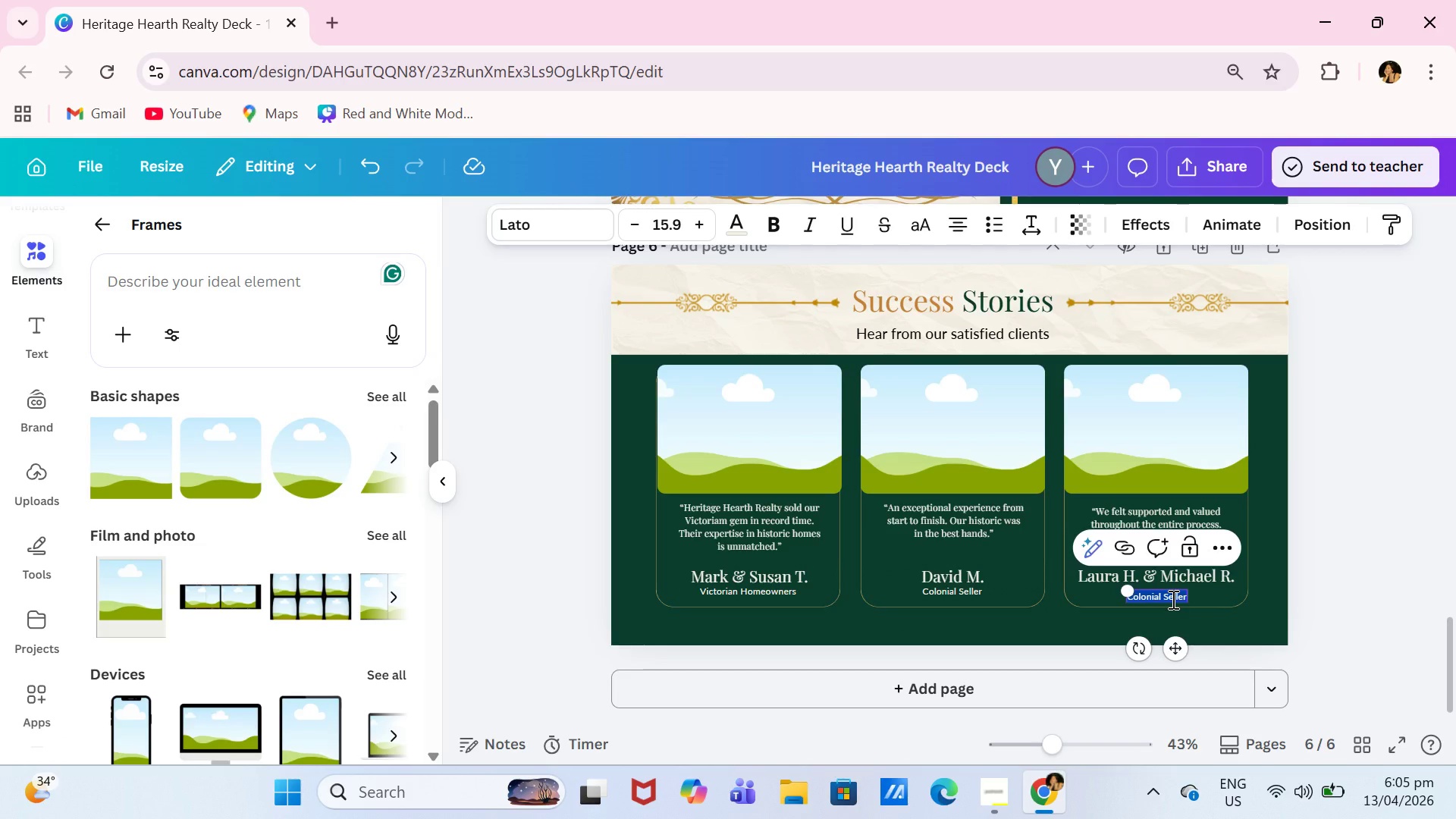 
type(Craftsman Owners)
 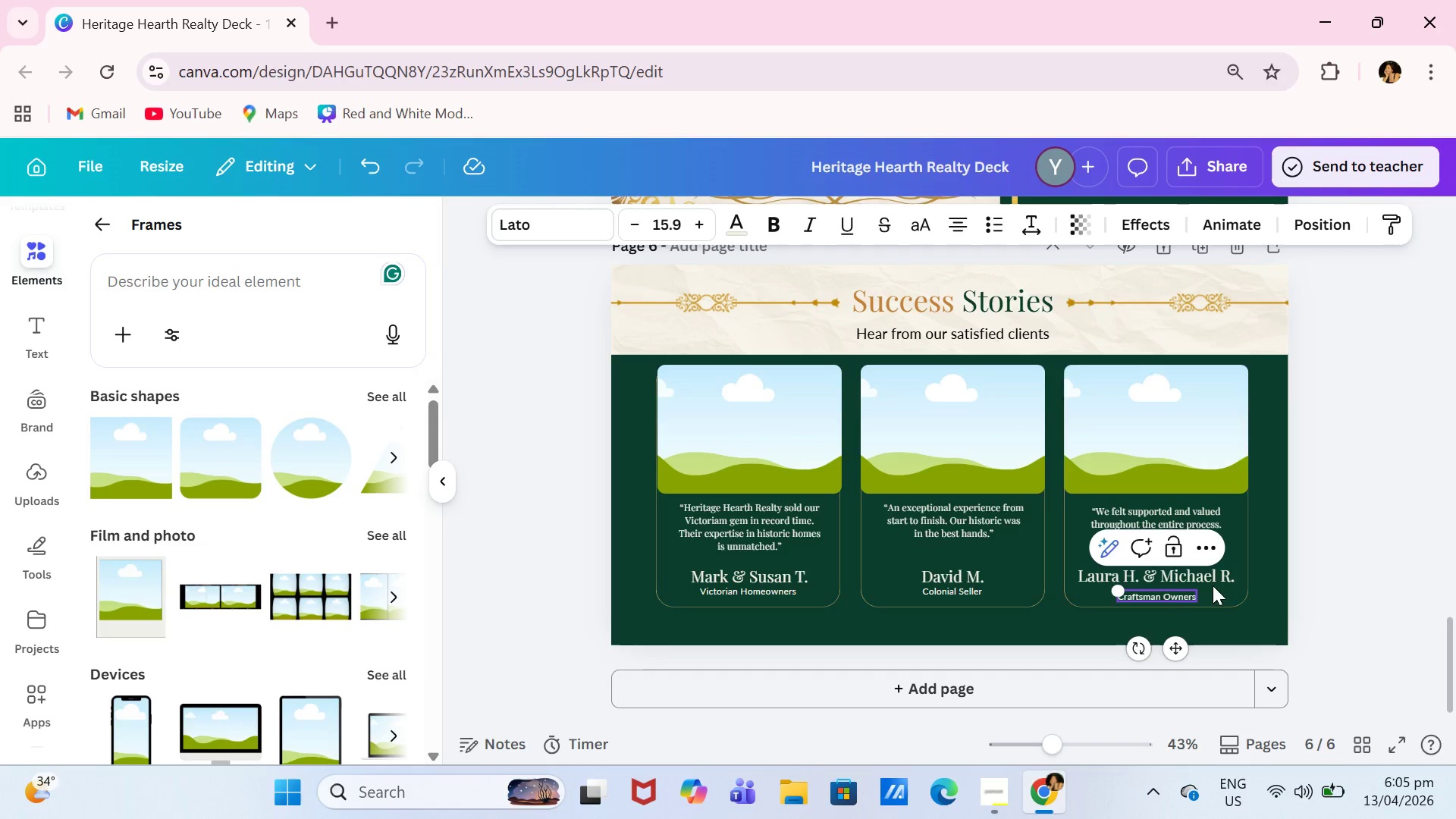 
left_click([1354, 564])
 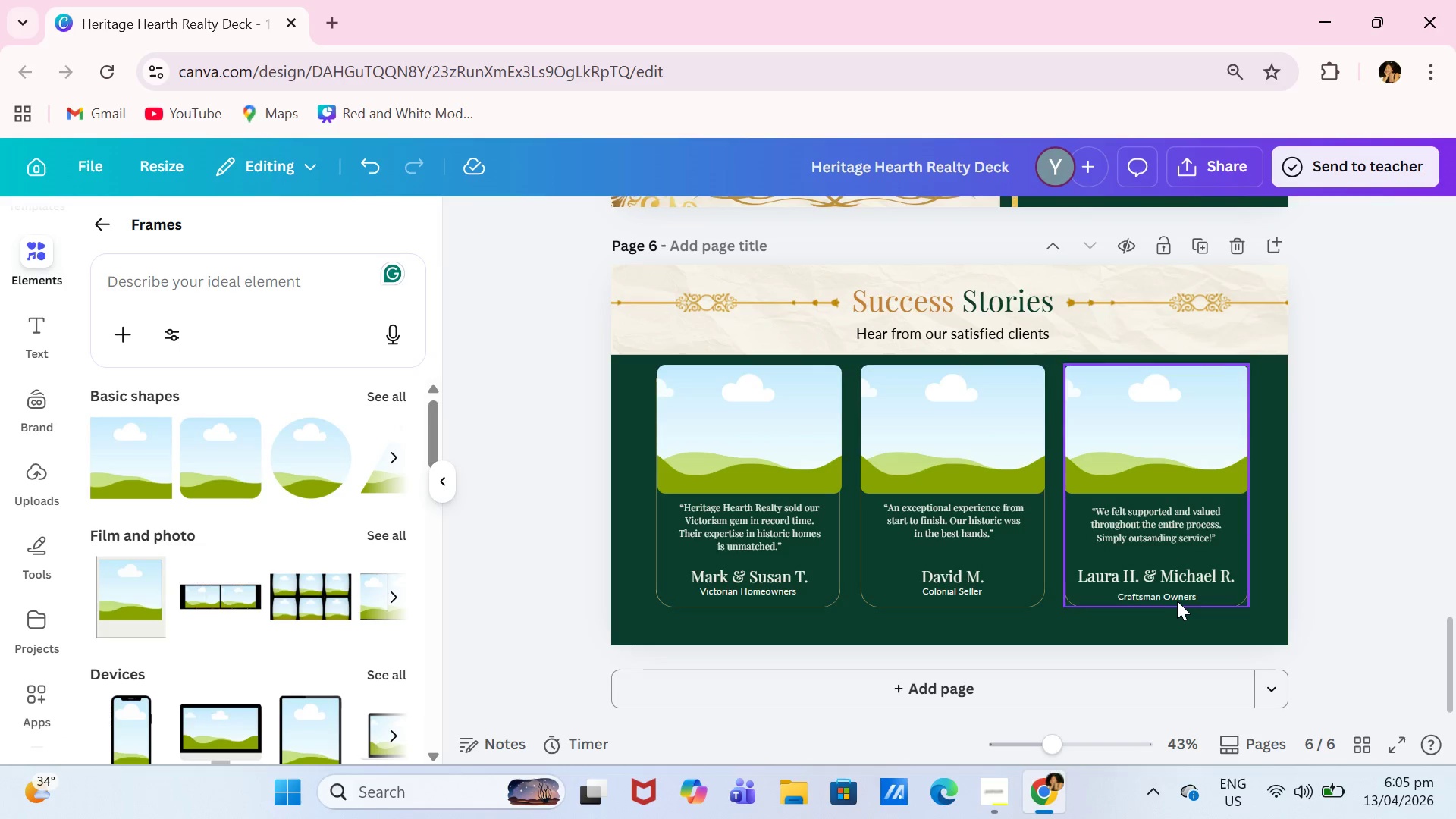 
left_click([1179, 598])
 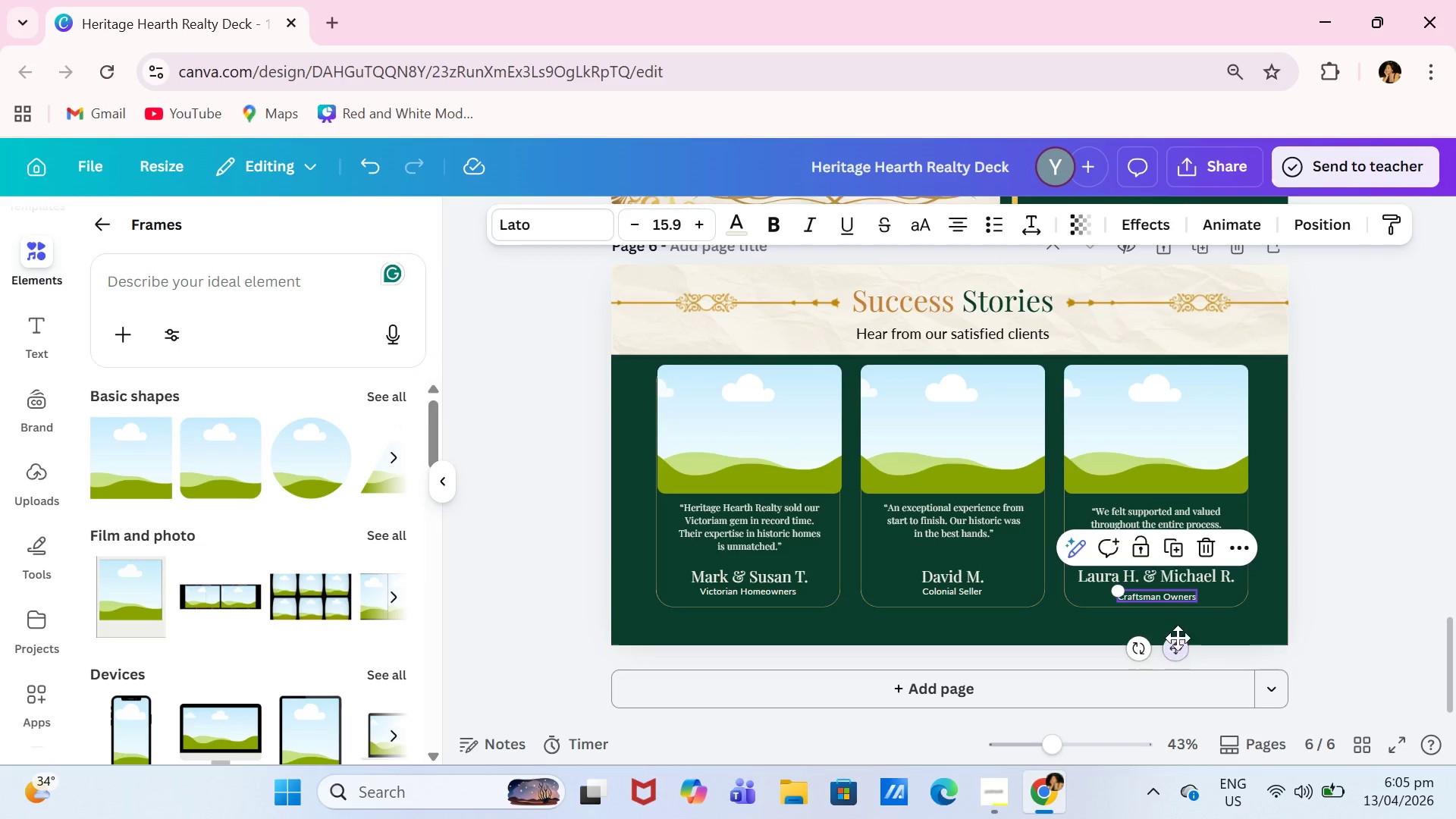 
left_click_drag(start_coordinate=[1178, 640], to_coordinate=[1183, 635])
 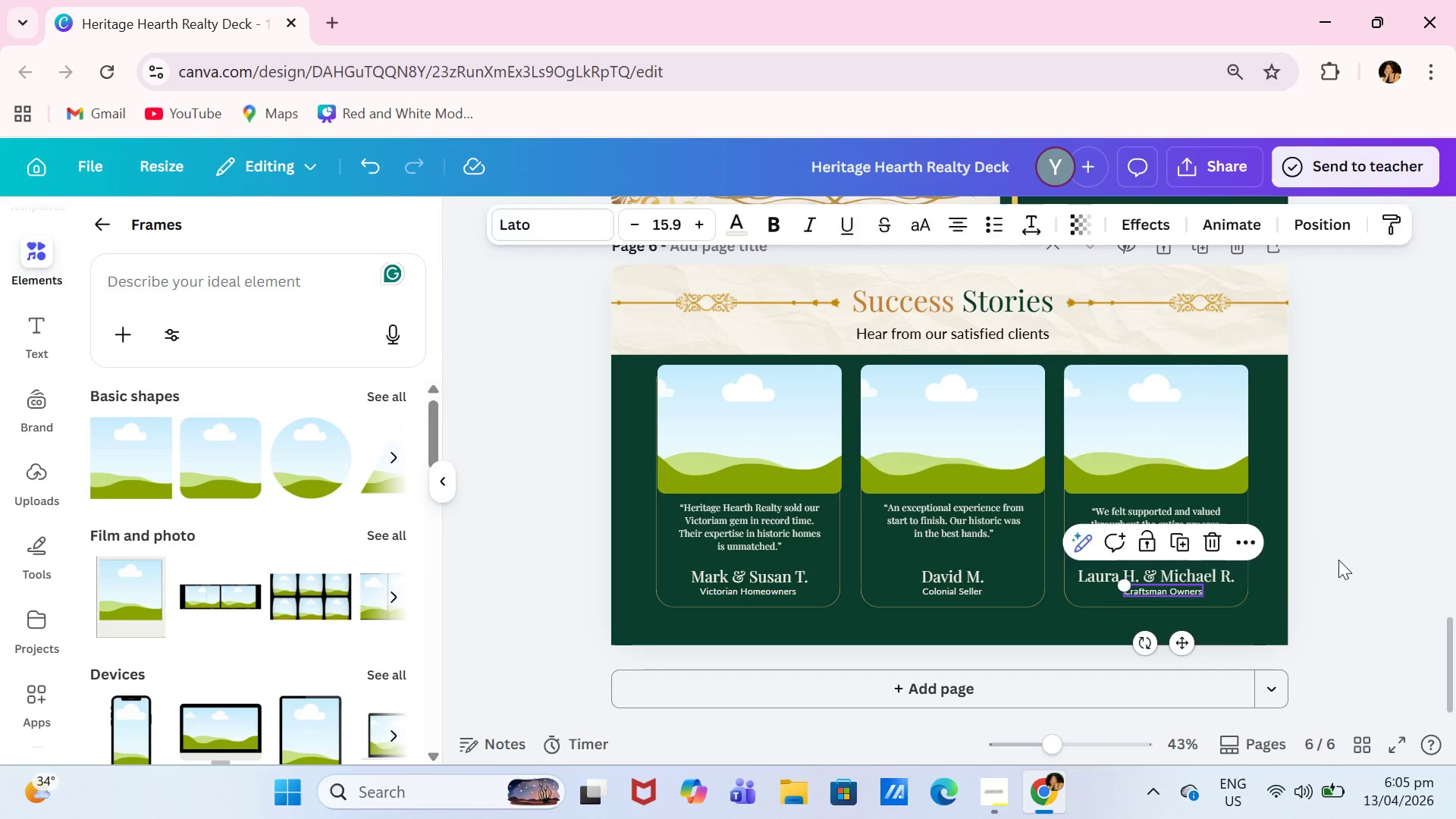 
left_click([1338, 560])
 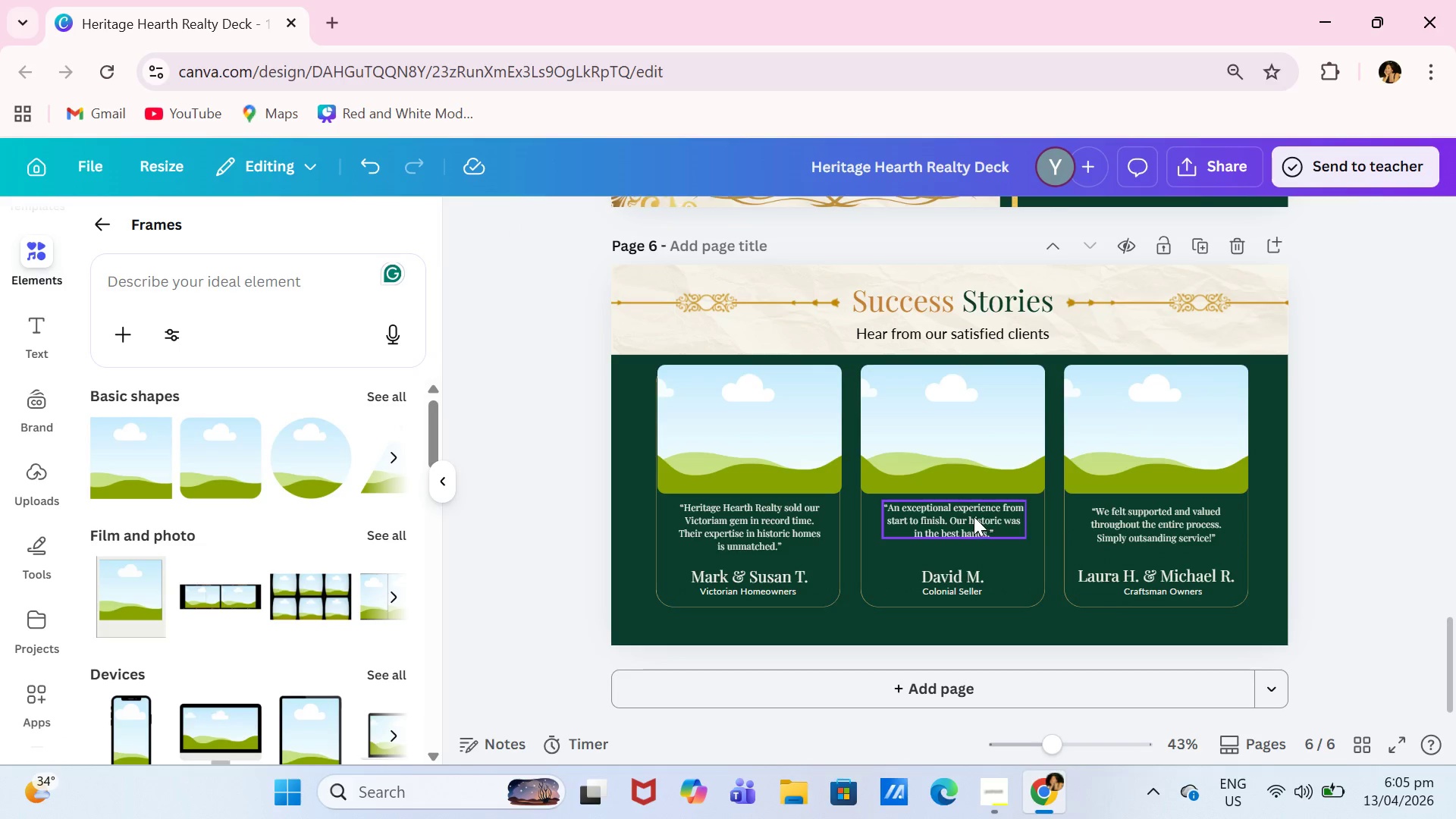 
left_click_drag(start_coordinate=[971, 516], to_coordinate=[969, 527])
 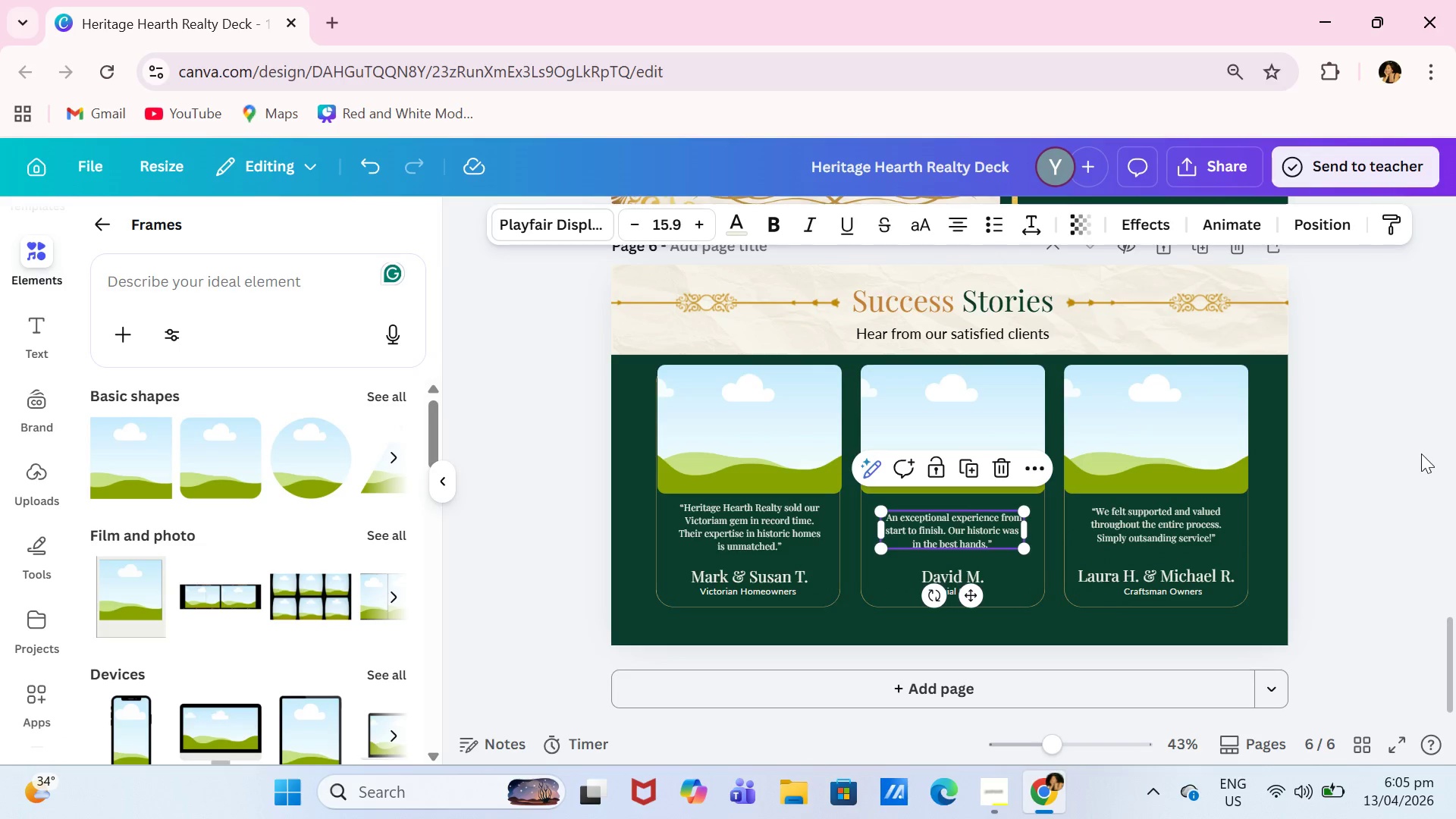 
left_click([1421, 453])
 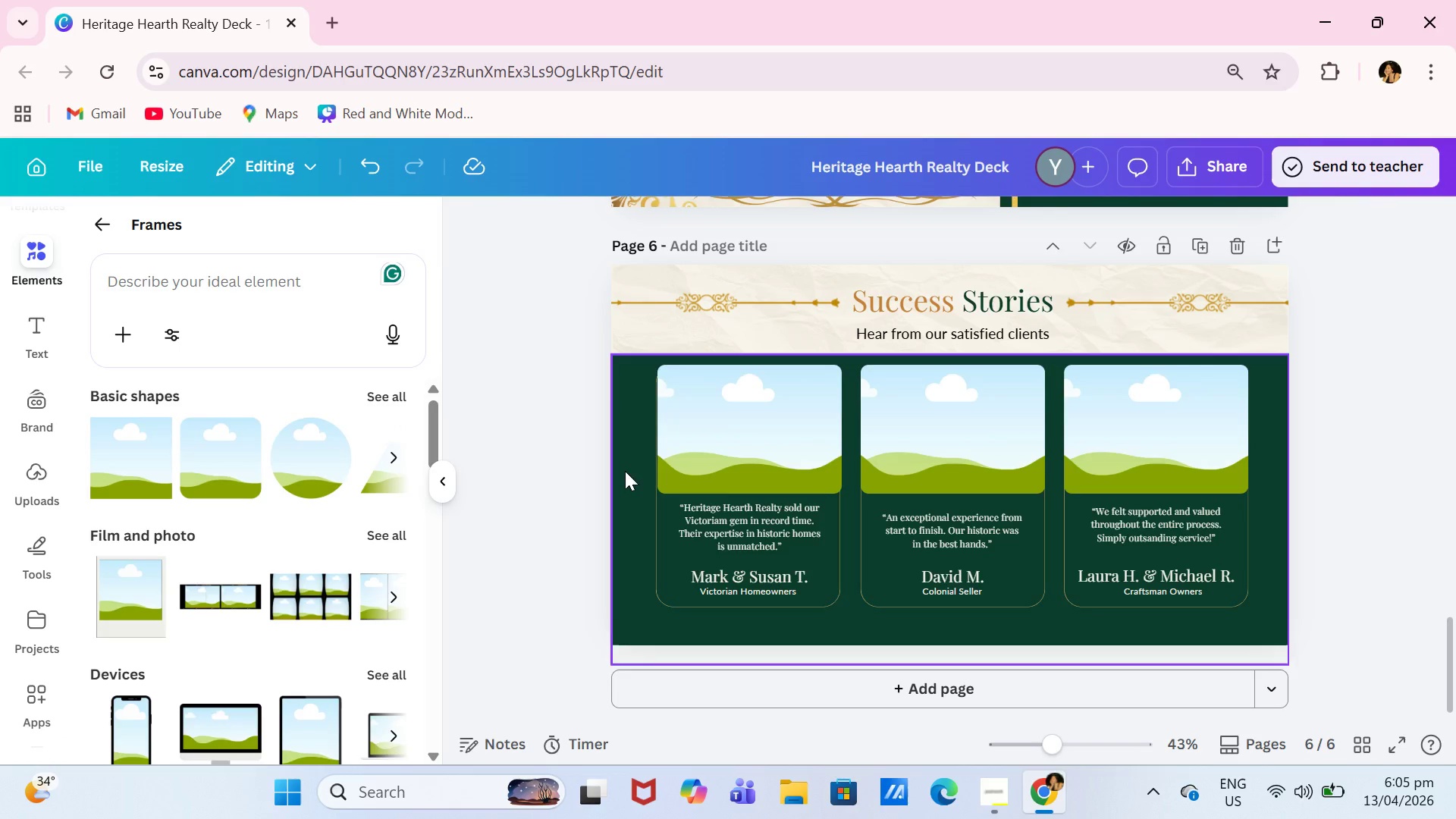 
left_click([96, 232])
 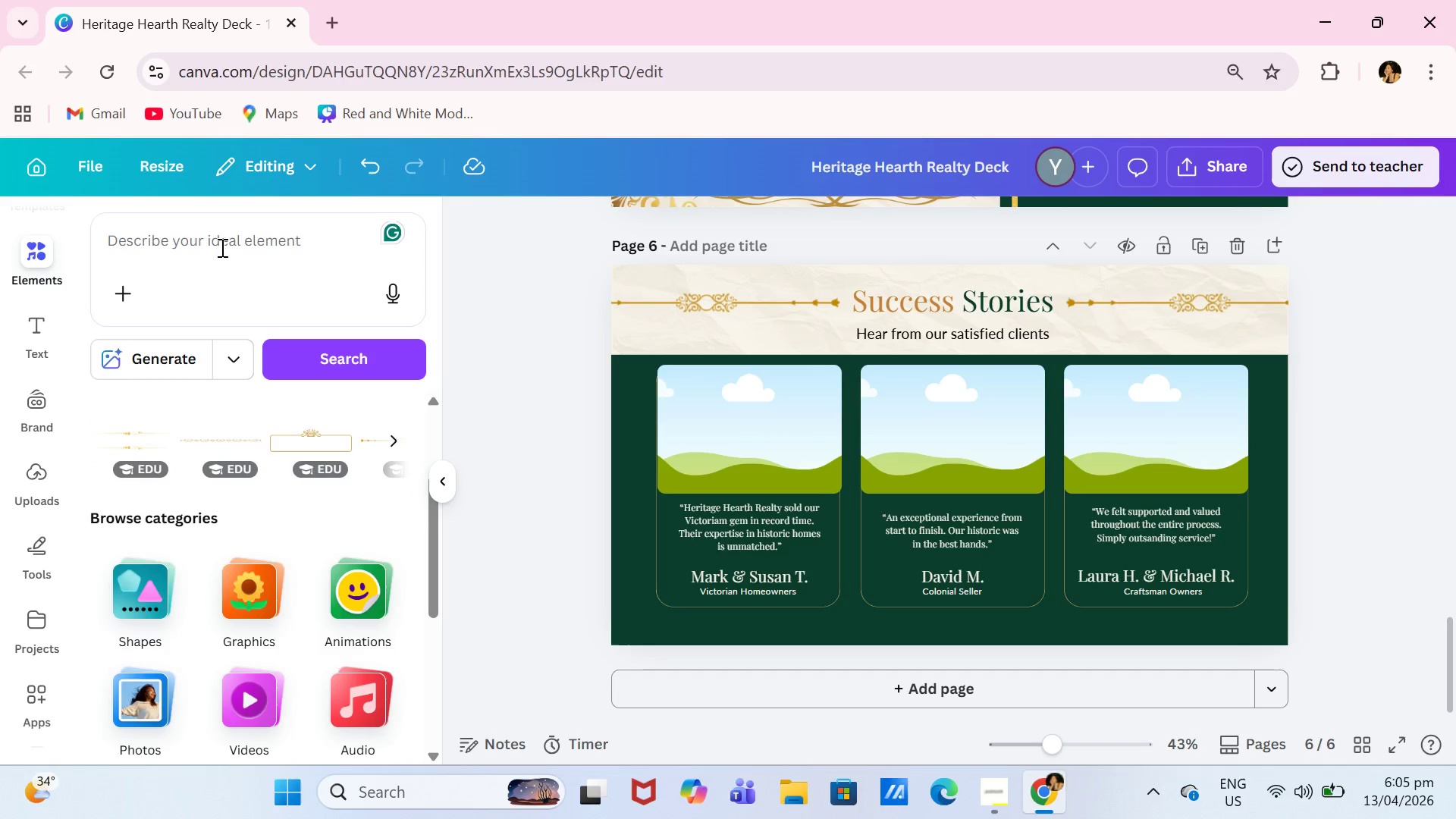 
left_click([227, 249])
 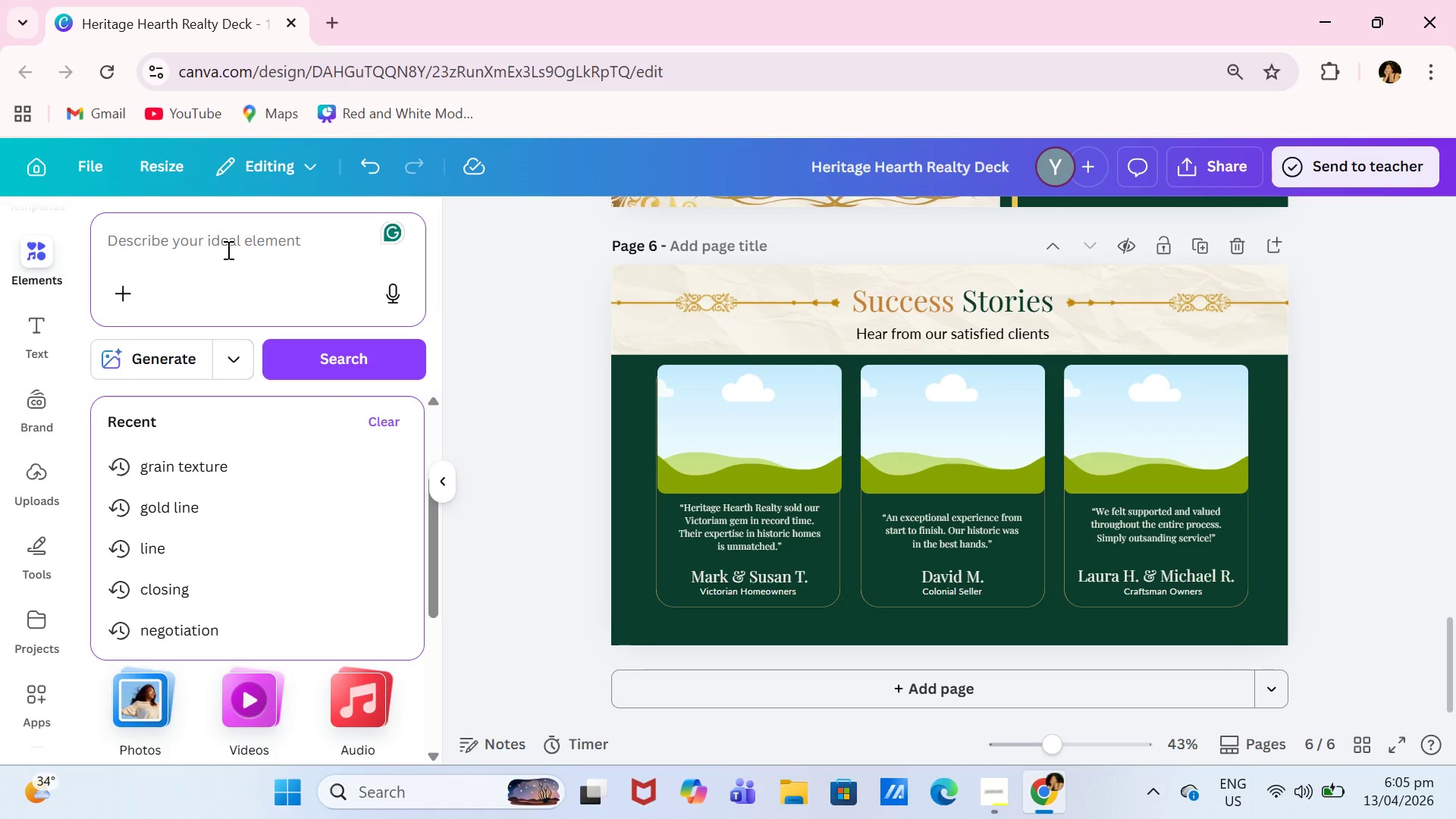 
type(gold lon)
key(Backspace)
key(Backspace)
type(ines)
 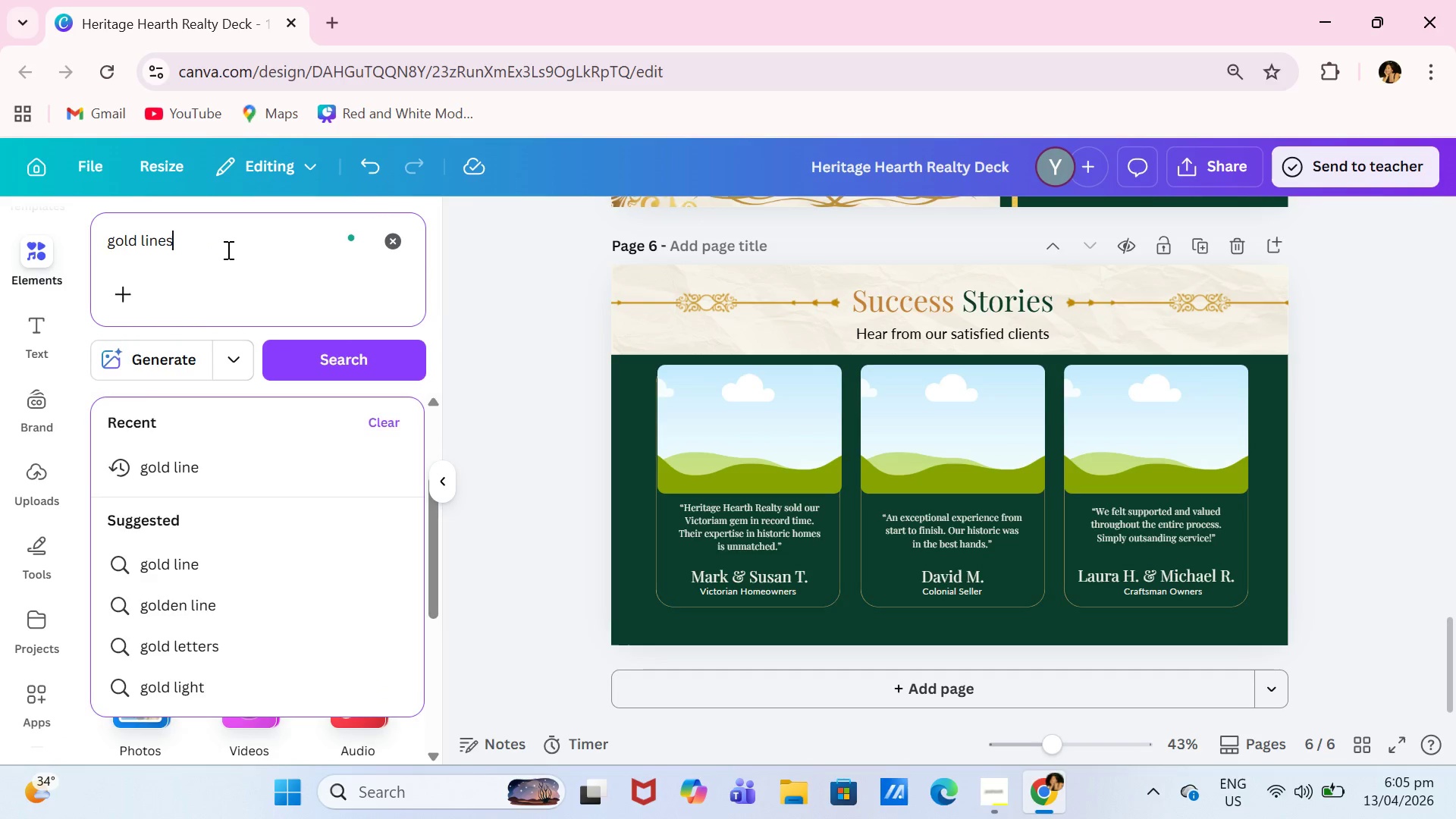 
key(Enter)
 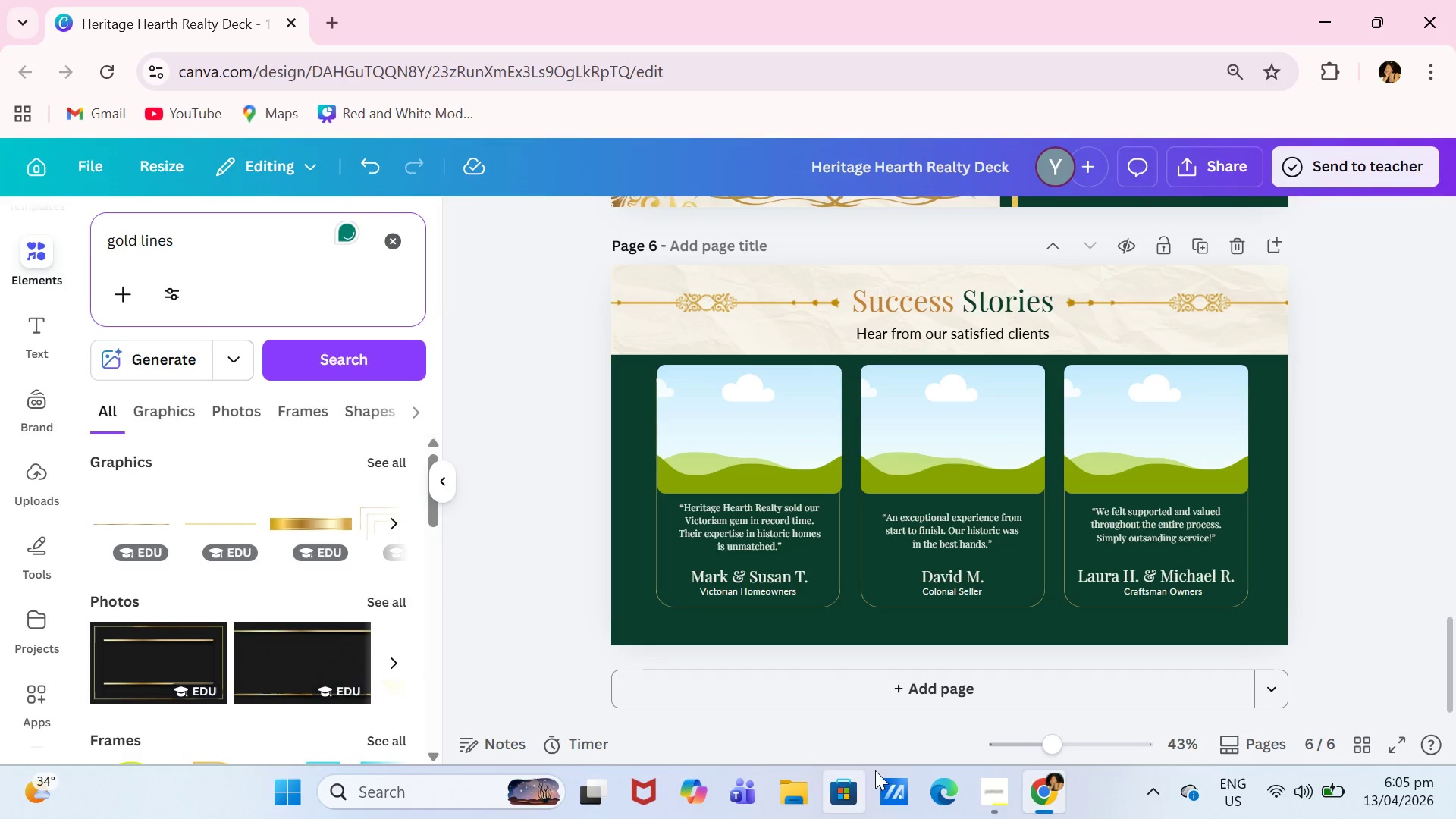 
left_click([1003, 792])